 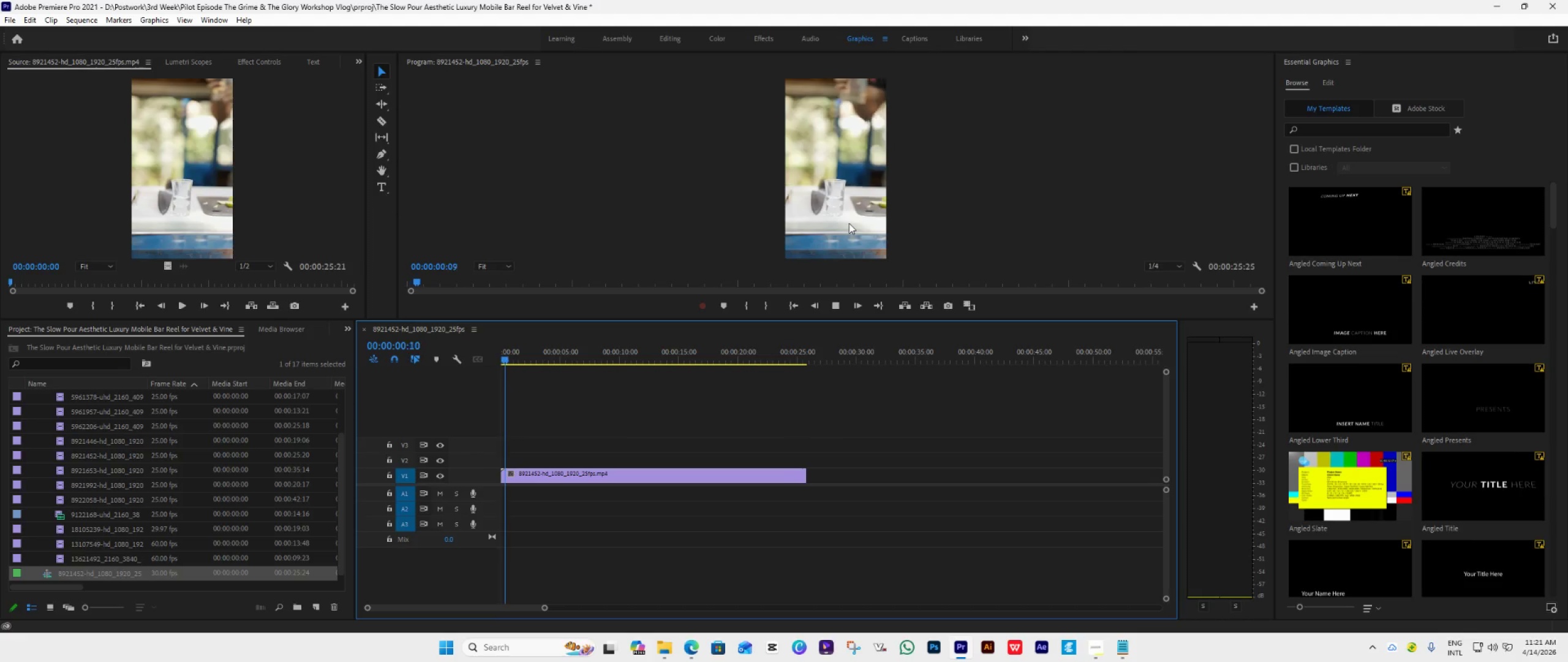 
double_click([849, 223])
 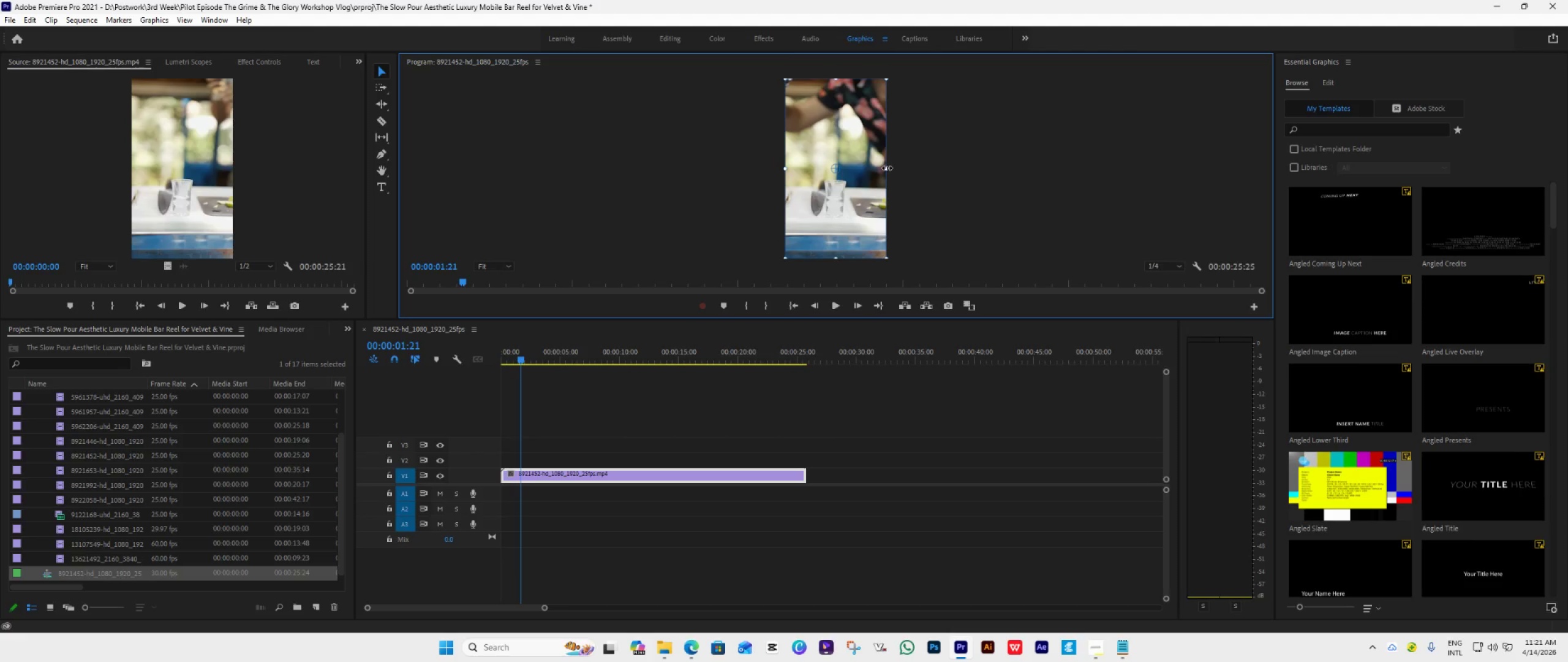 
left_click_drag(start_coordinate=[887, 168], to_coordinate=[915, 186])
 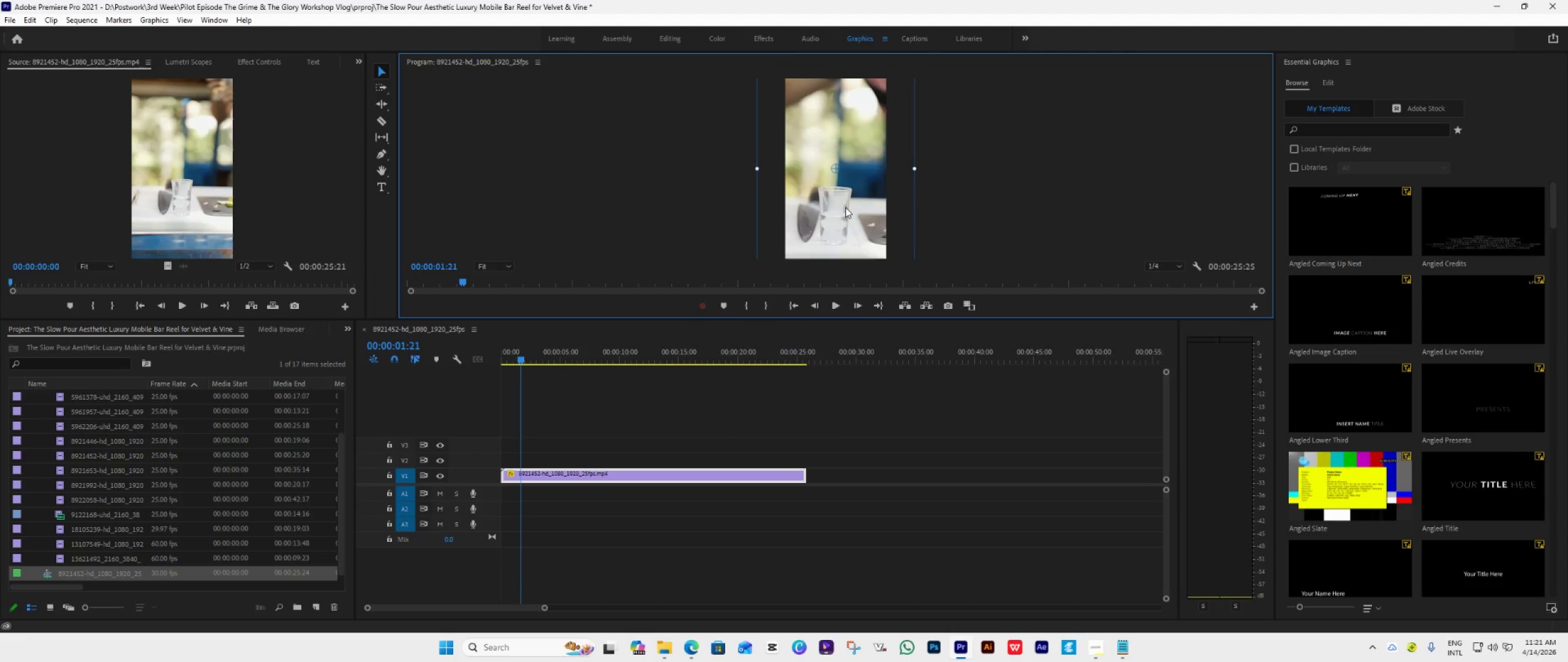 
left_click_drag(start_coordinate=[845, 207], to_coordinate=[845, 164])
 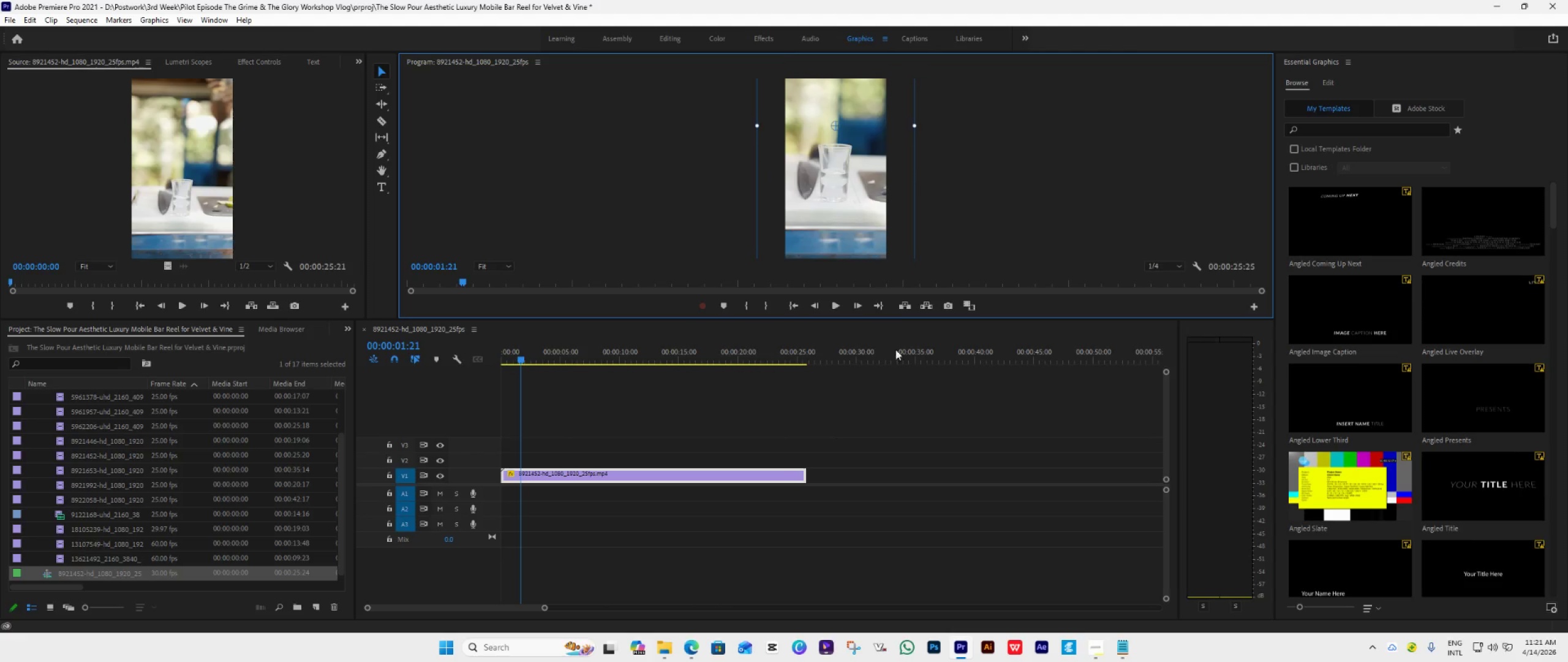 
hold_key(key=ShiftLeft, duration=1.5)
 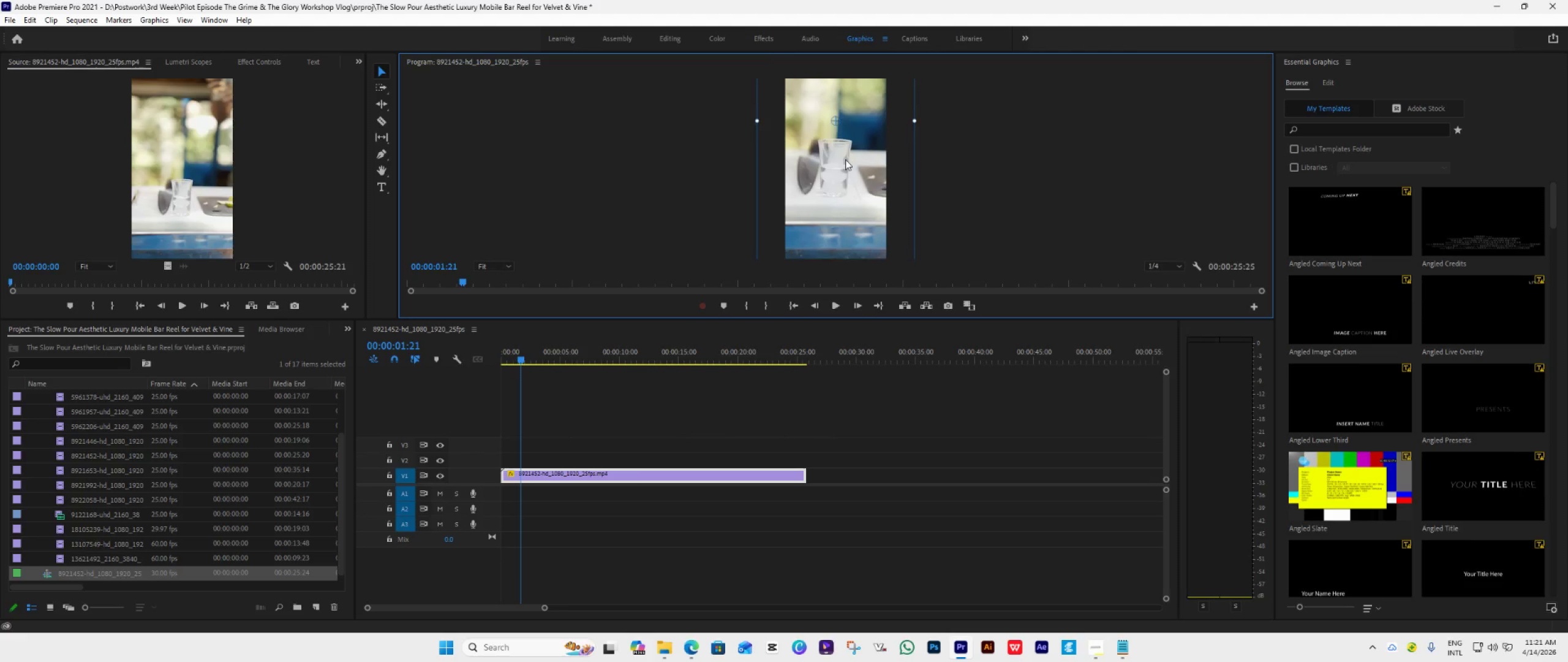 
hold_key(key=ShiftLeft, duration=0.95)
 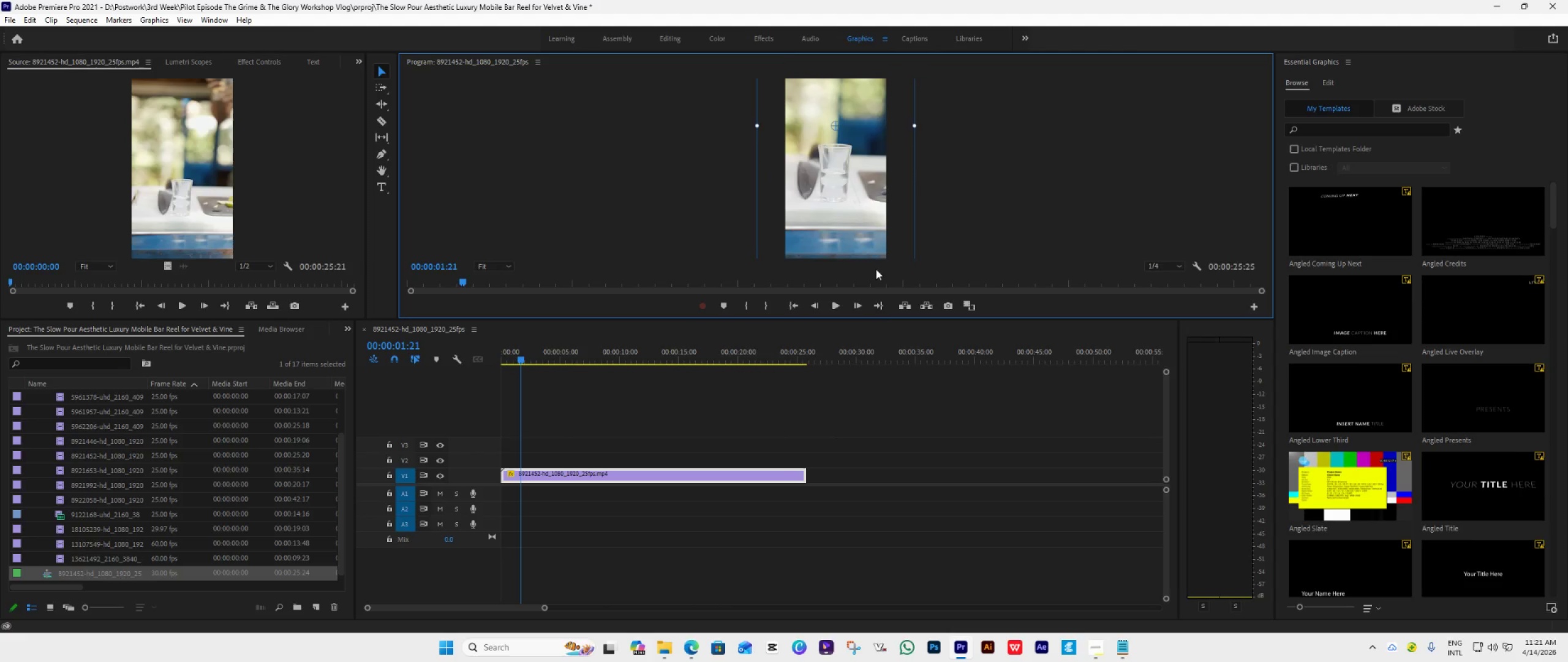 
key(Space)
 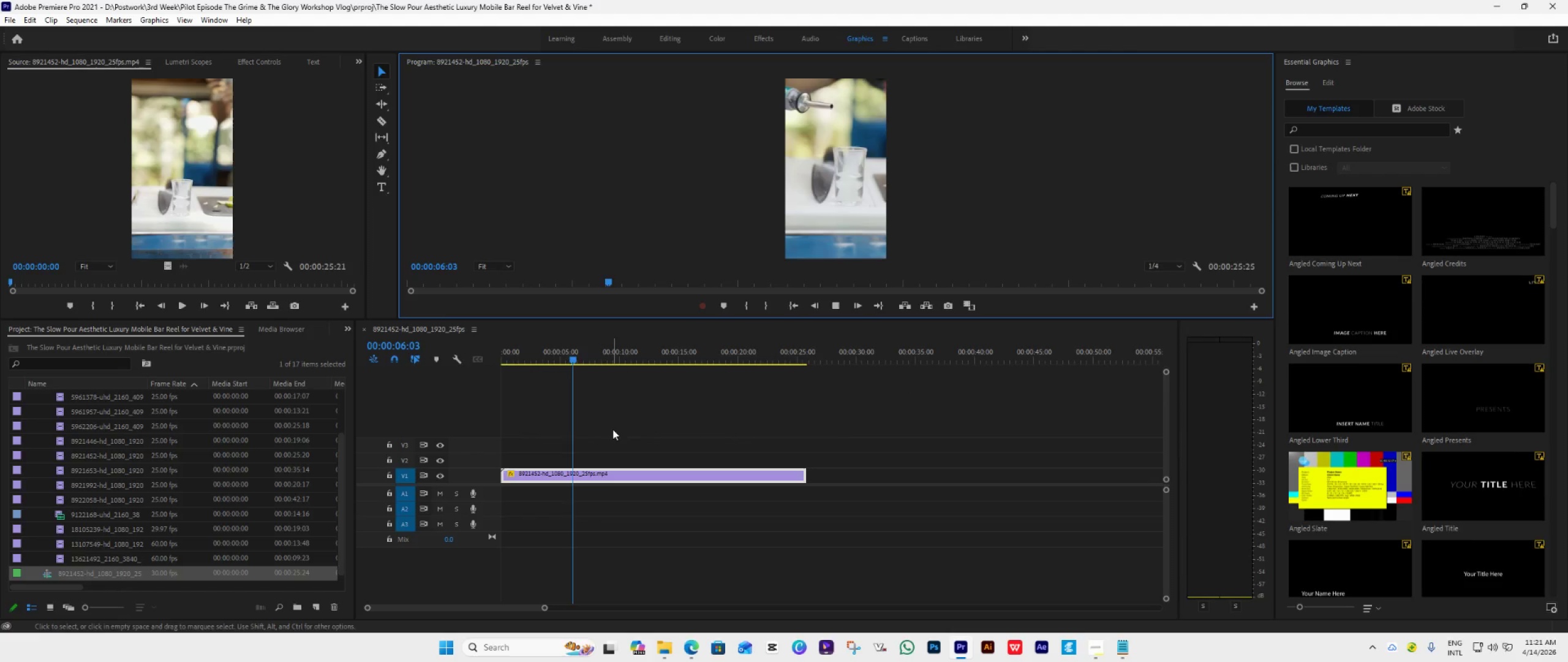 
wait(9.45)
 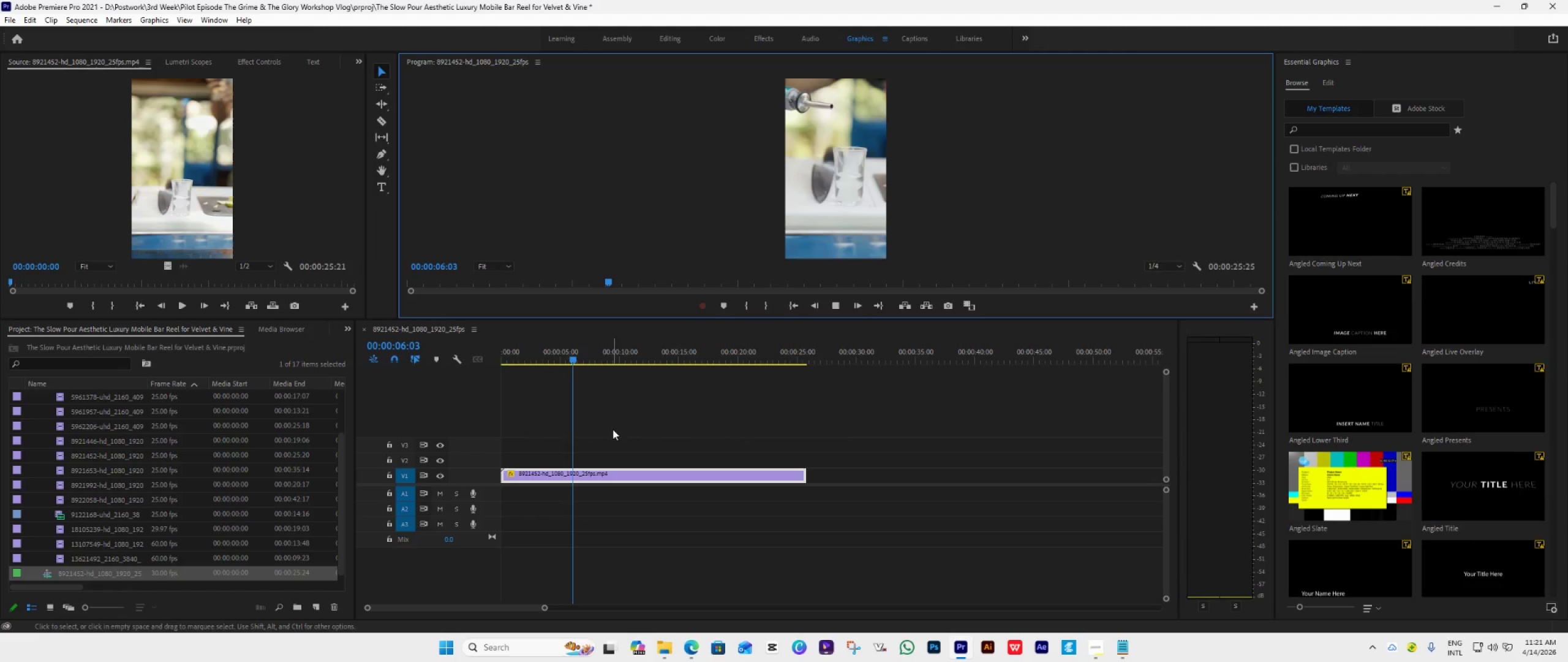 
key(Space)
 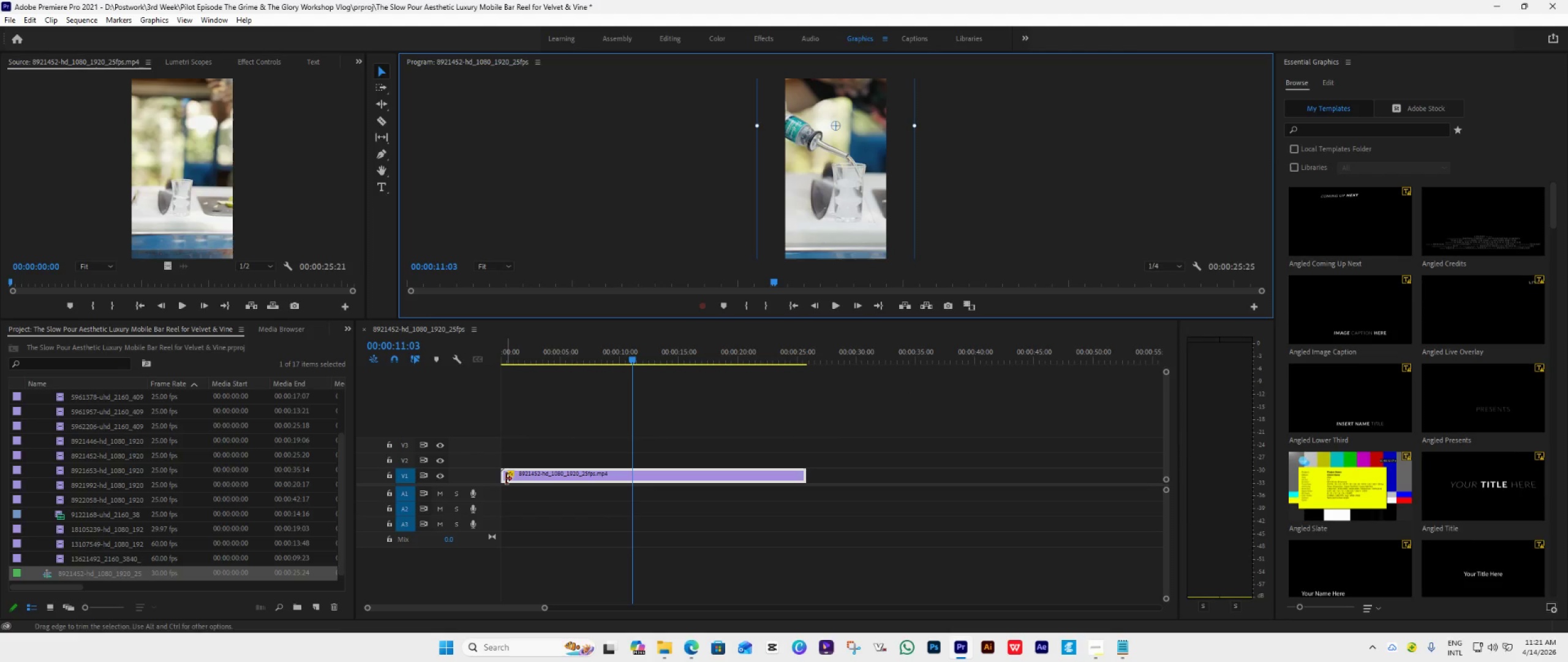 
left_click_drag(start_coordinate=[506, 479], to_coordinate=[641, 497])
 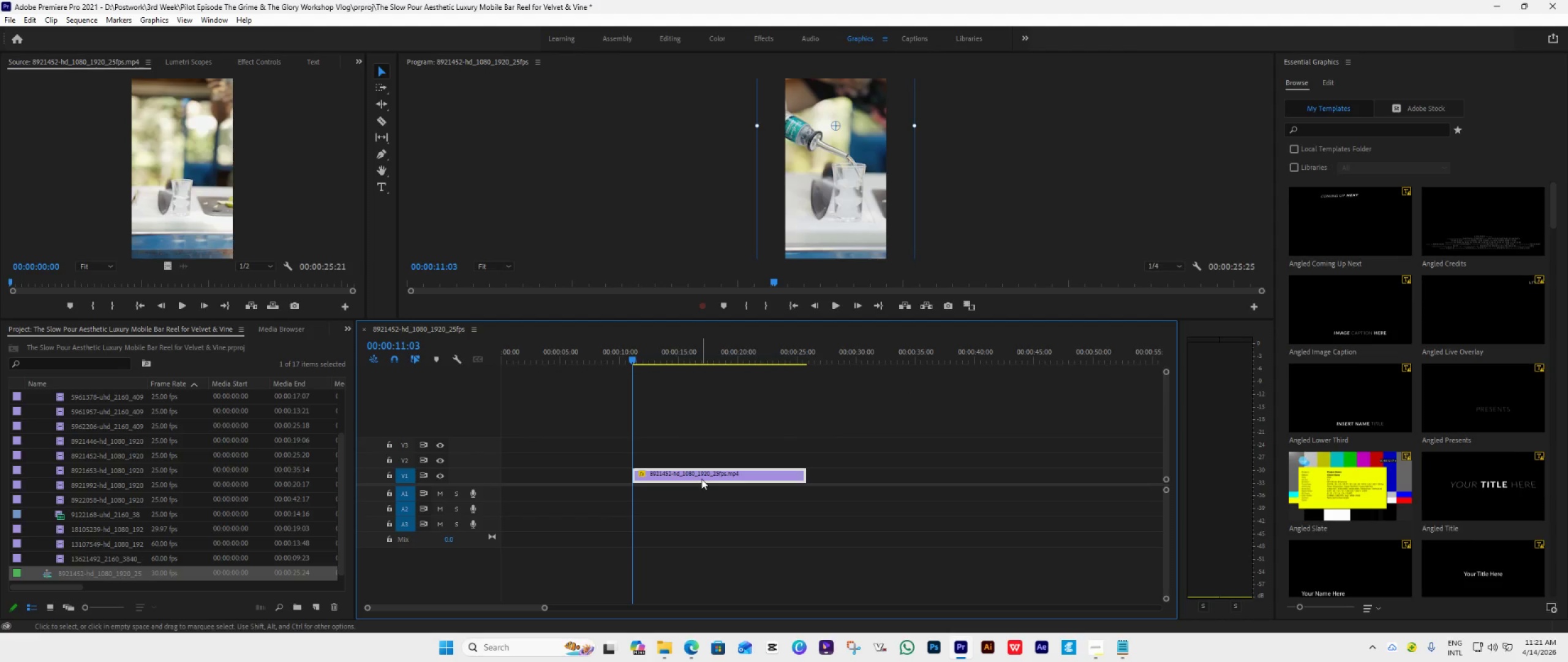 
left_click_drag(start_coordinate=[706, 476], to_coordinate=[554, 486])
 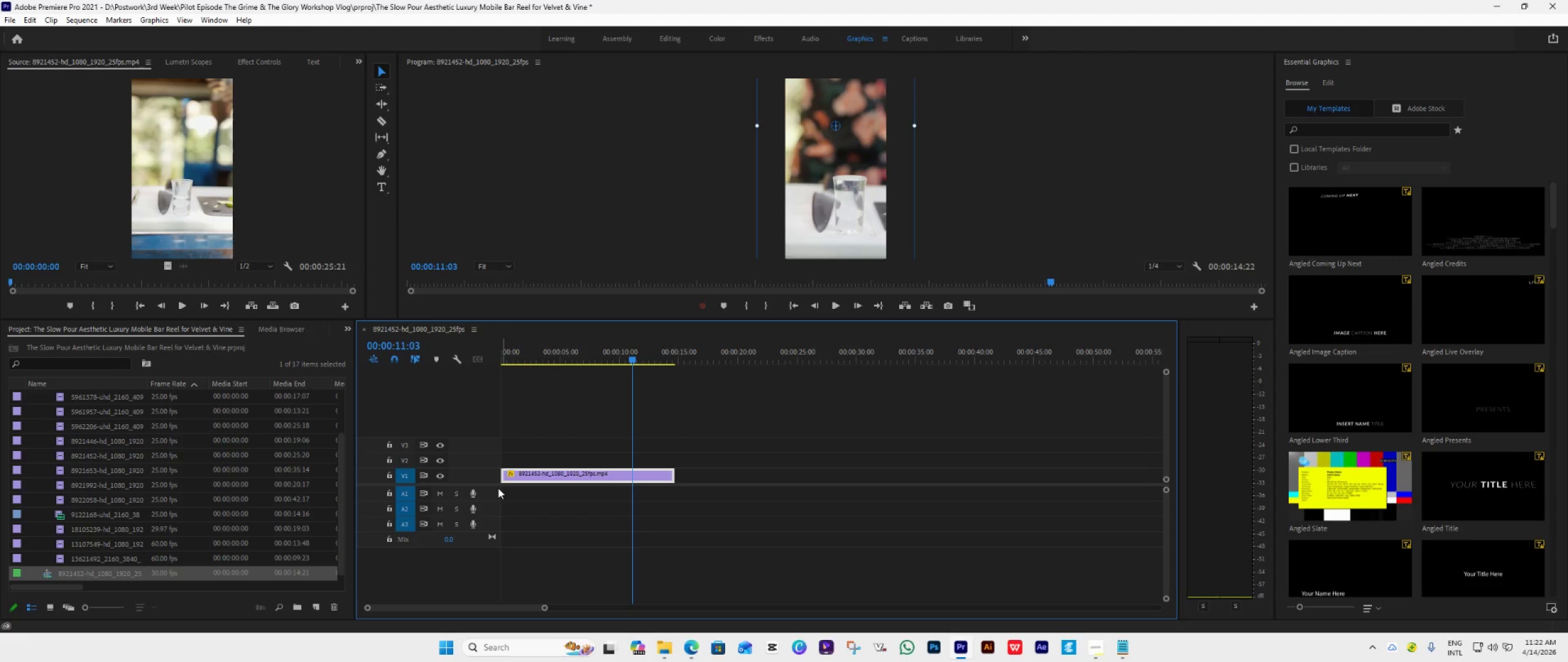 
wait(34.03)
 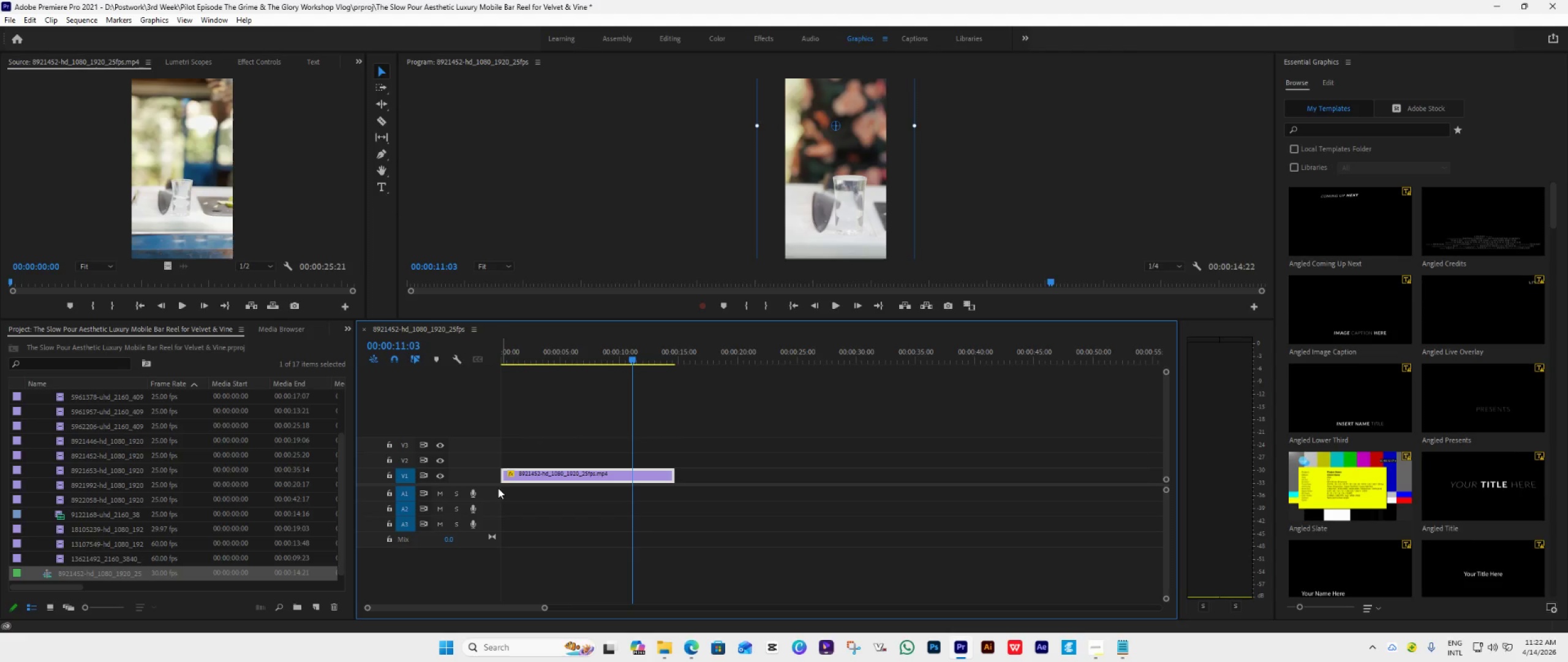 
left_click([797, 308])
 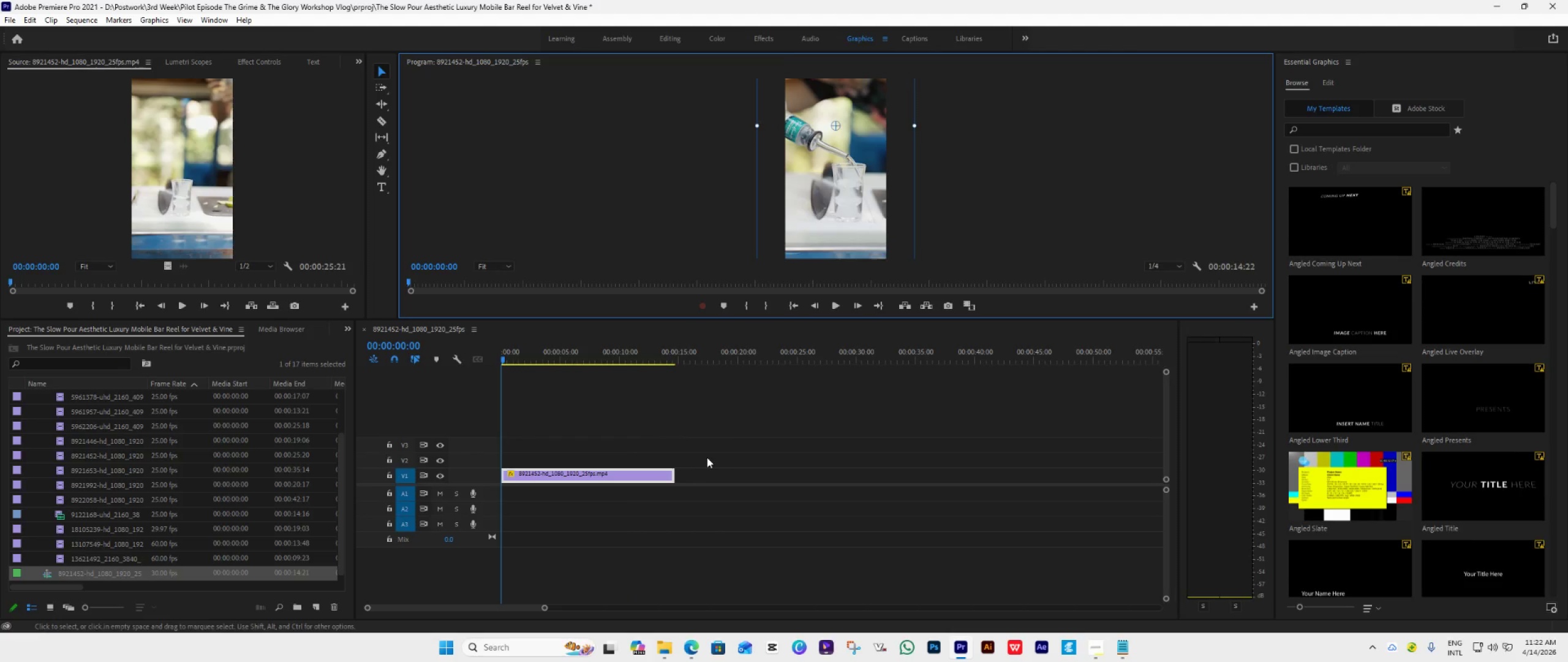 
hold_key(key=AltLeft, duration=1.5)
 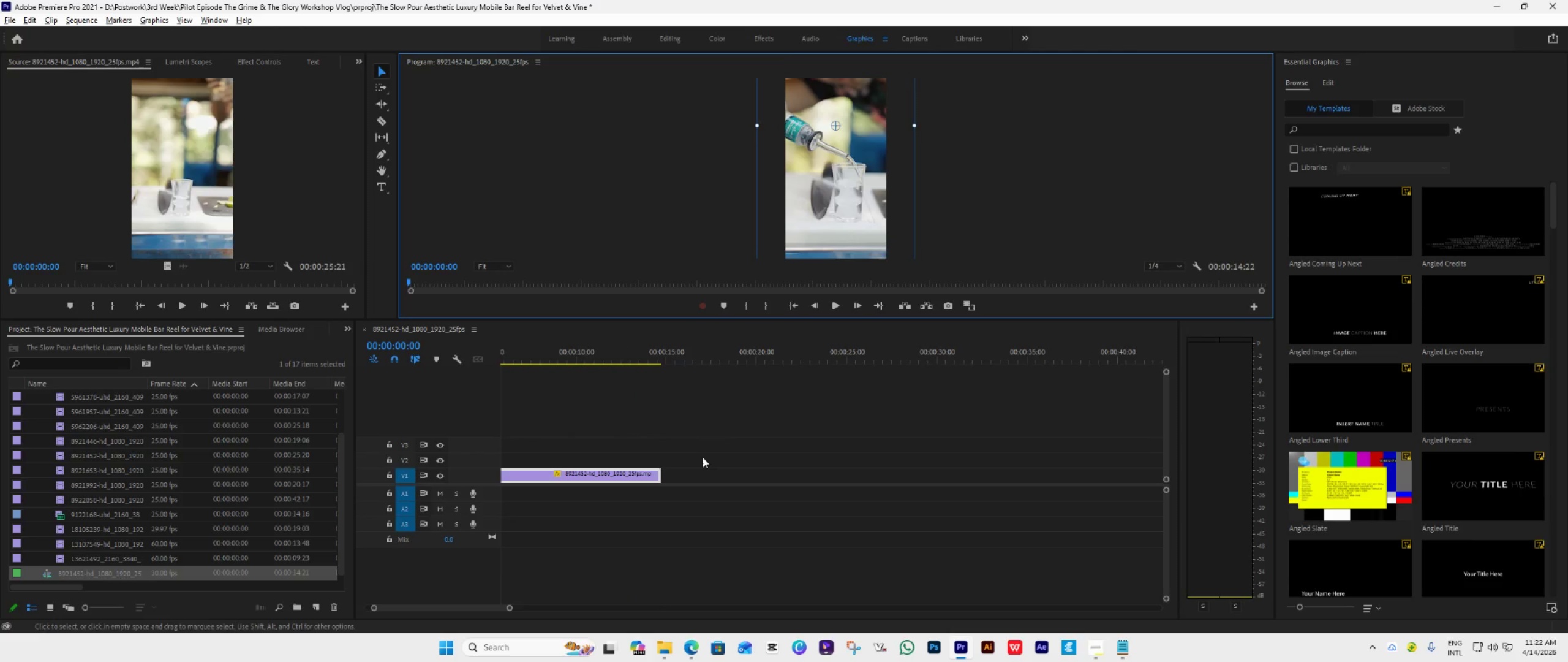 
hold_key(key=AltLeft, duration=1.51)
 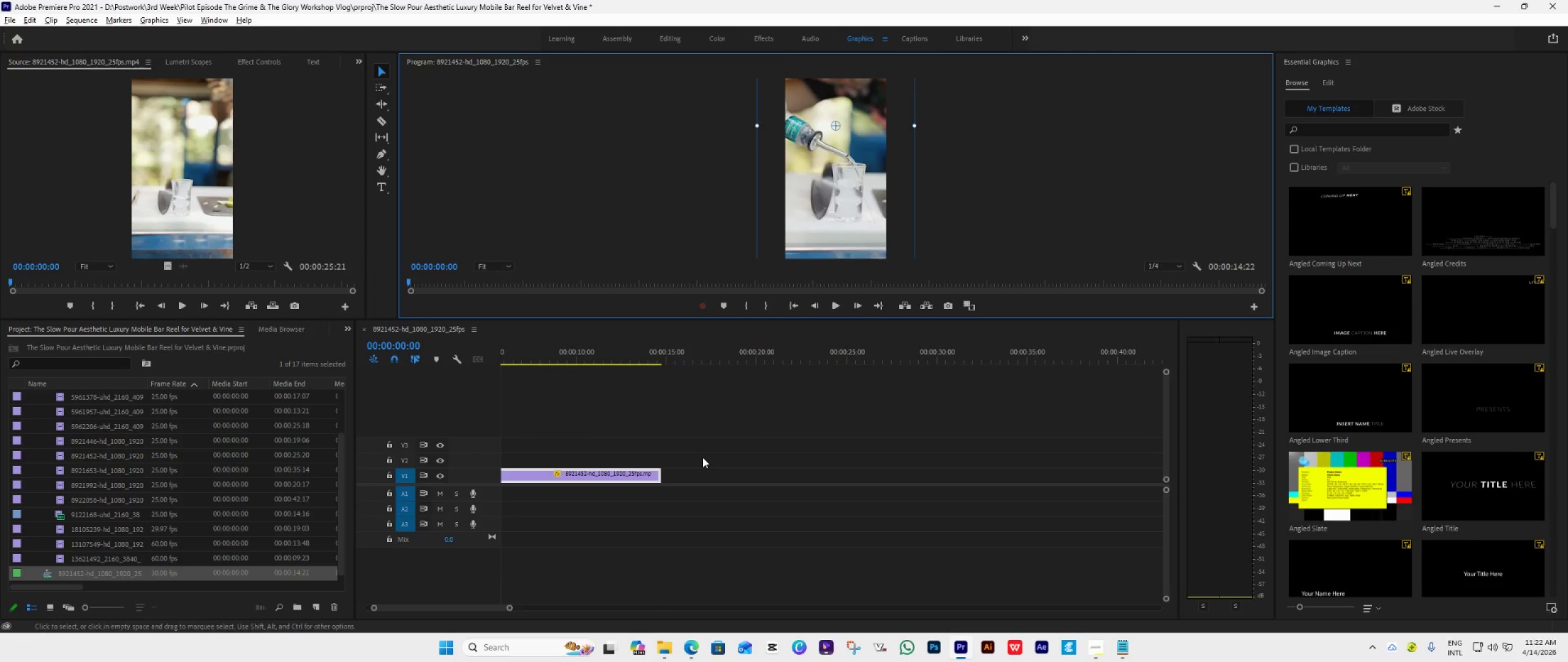 
scroll: coordinate [703, 457], scroll_direction: up, amount: 4.0
 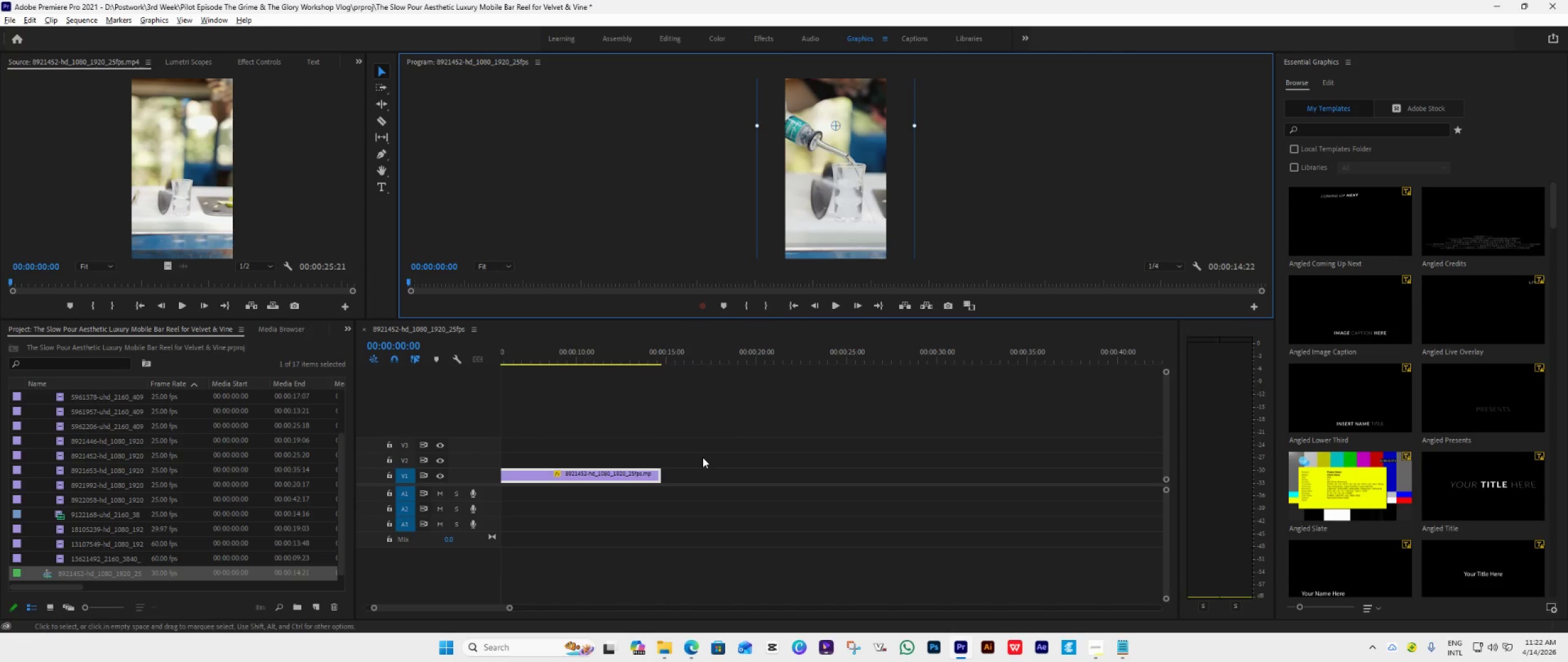 
hold_key(key=AltLeft, duration=1.52)
 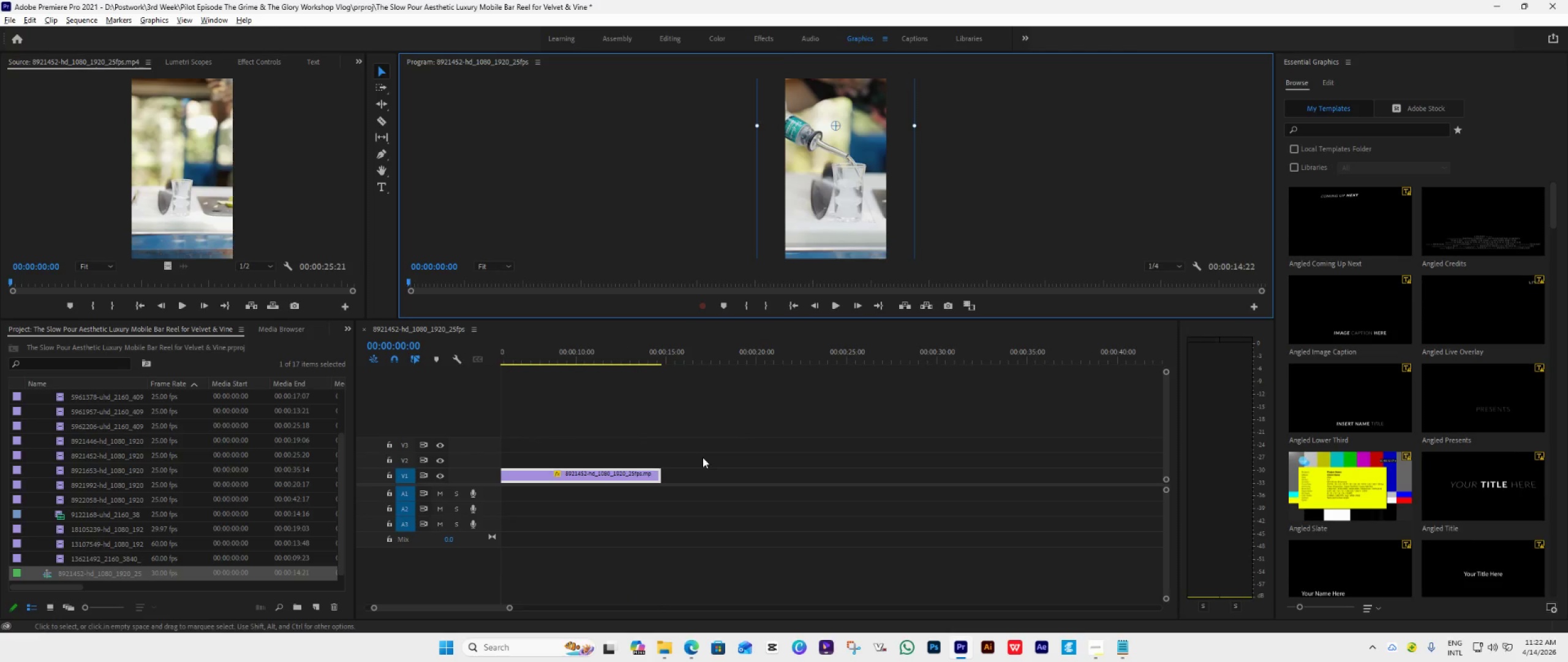 
hold_key(key=AltLeft, duration=1.11)
 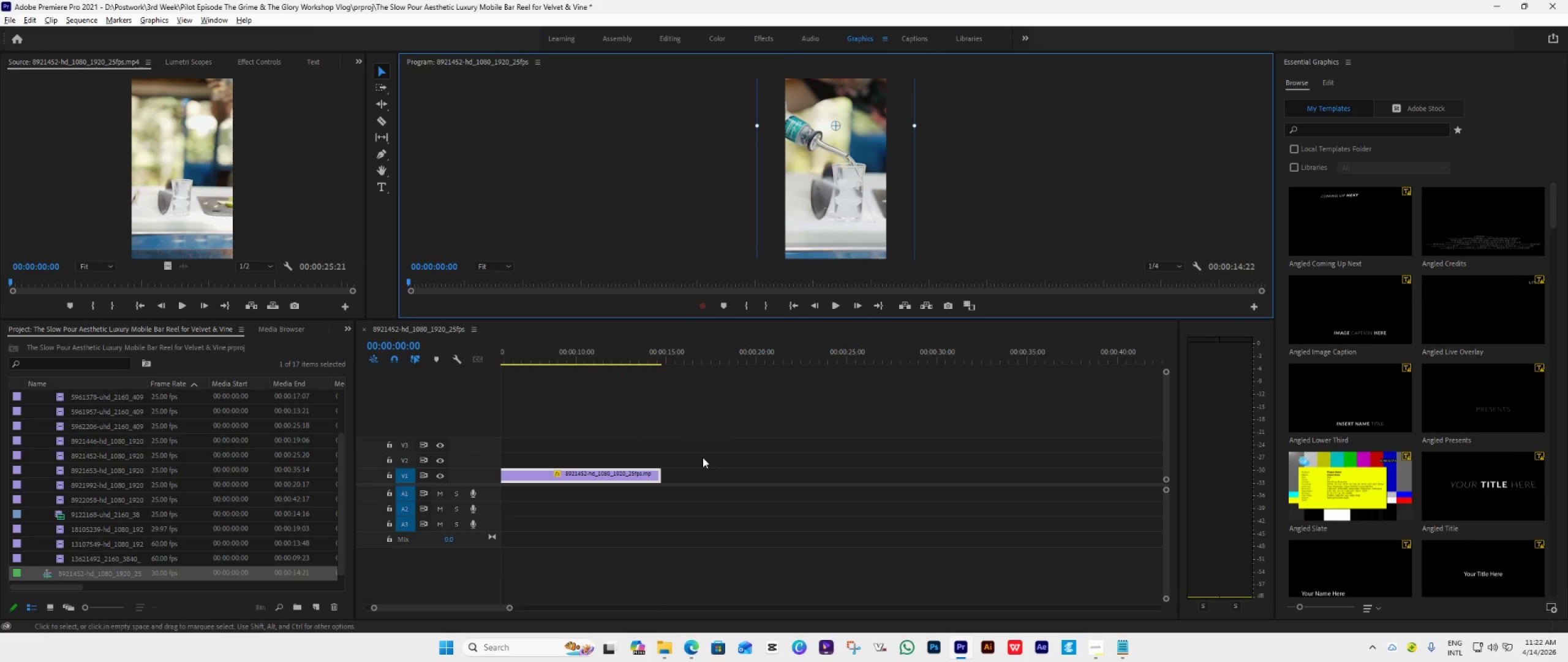 
scroll: coordinate [703, 457], scroll_direction: up, amount: 9.0
 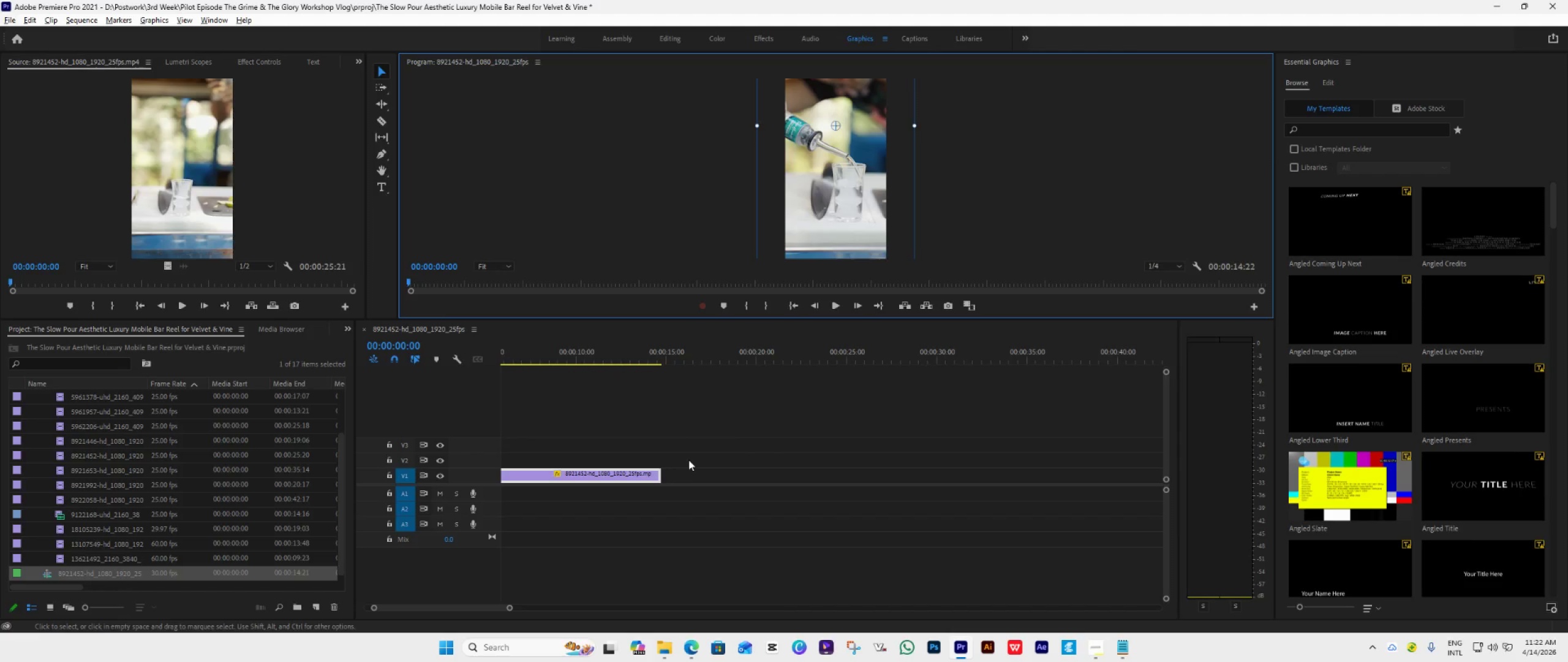 
wait(5.69)
 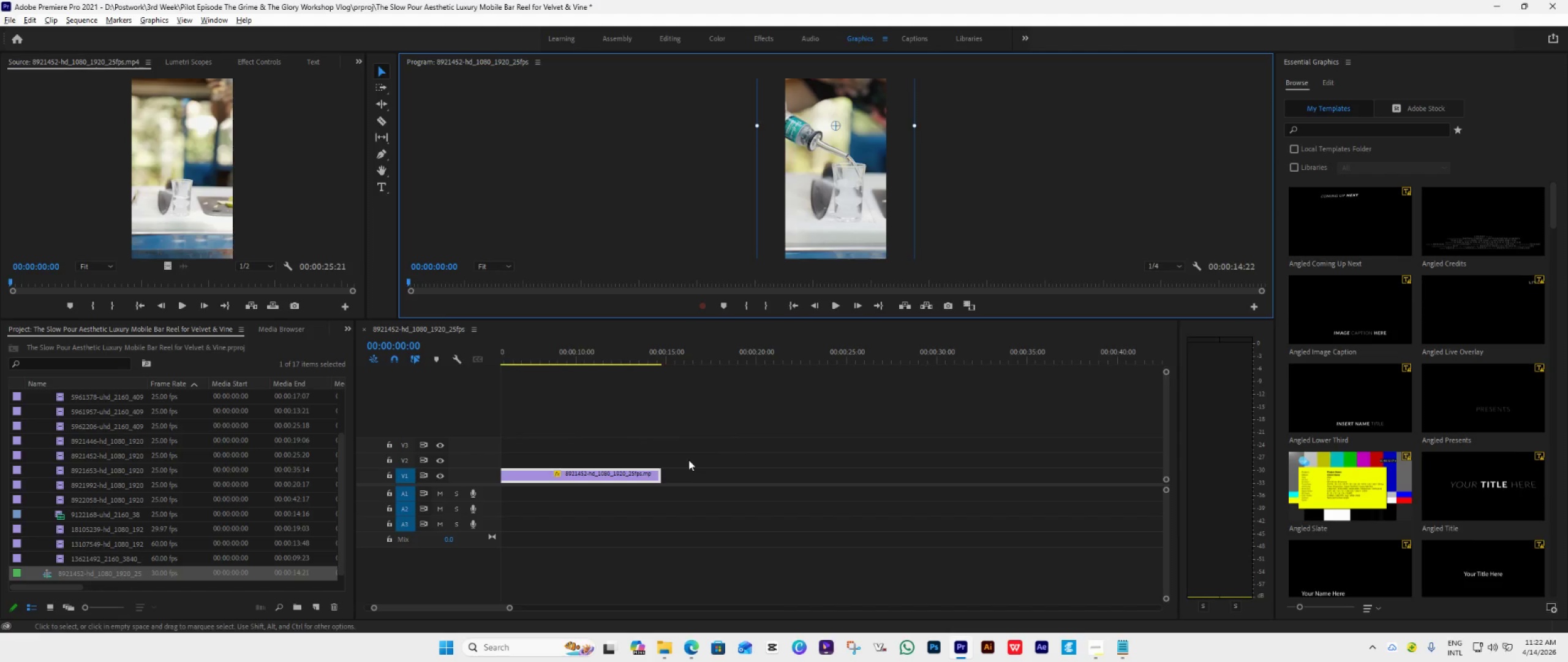 
left_click([795, 305])
 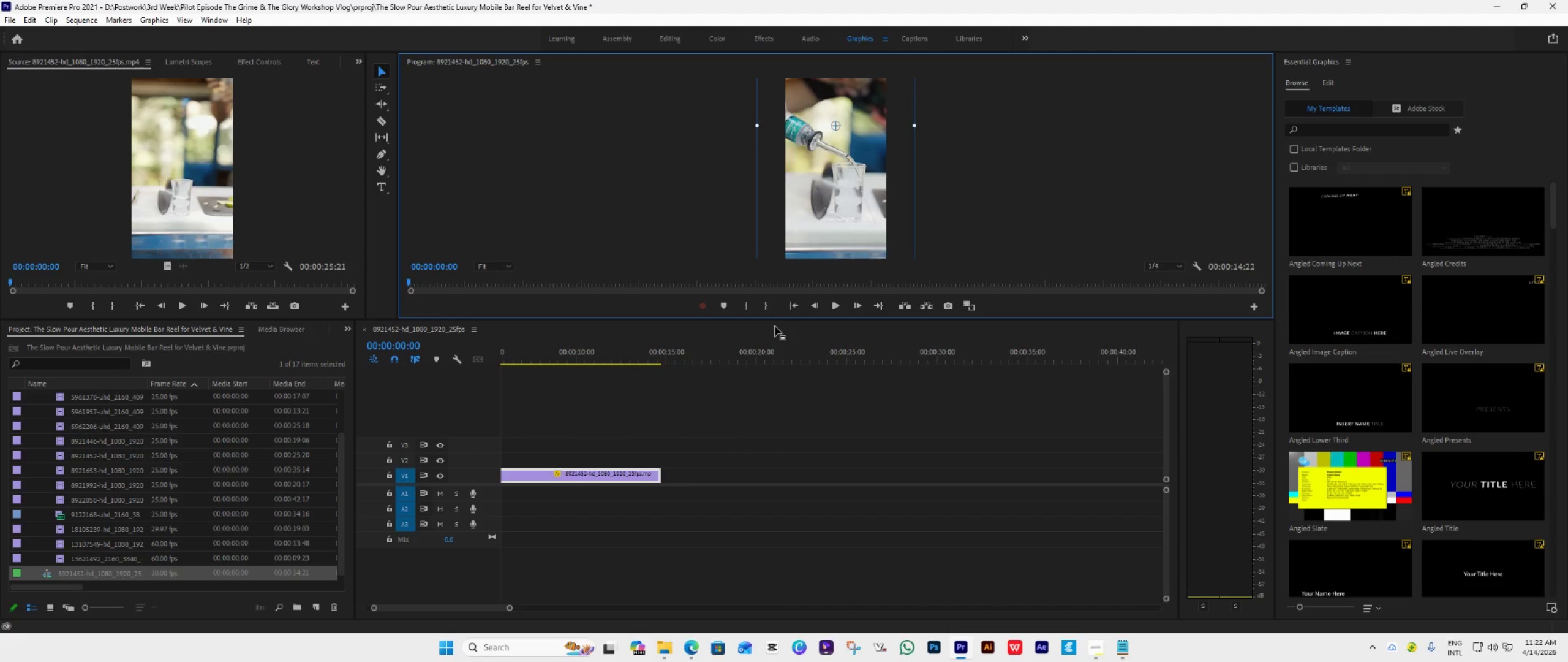 
key(Space)
 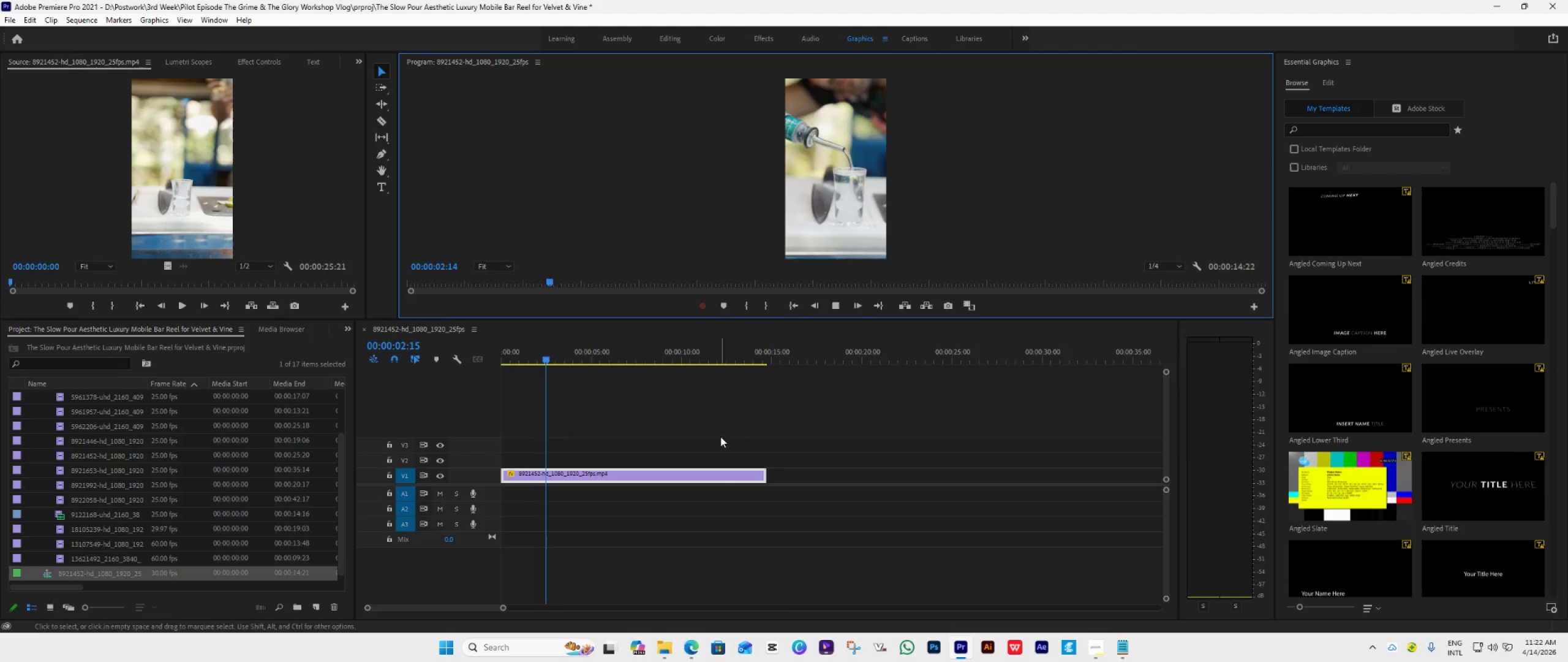 
key(Space)
 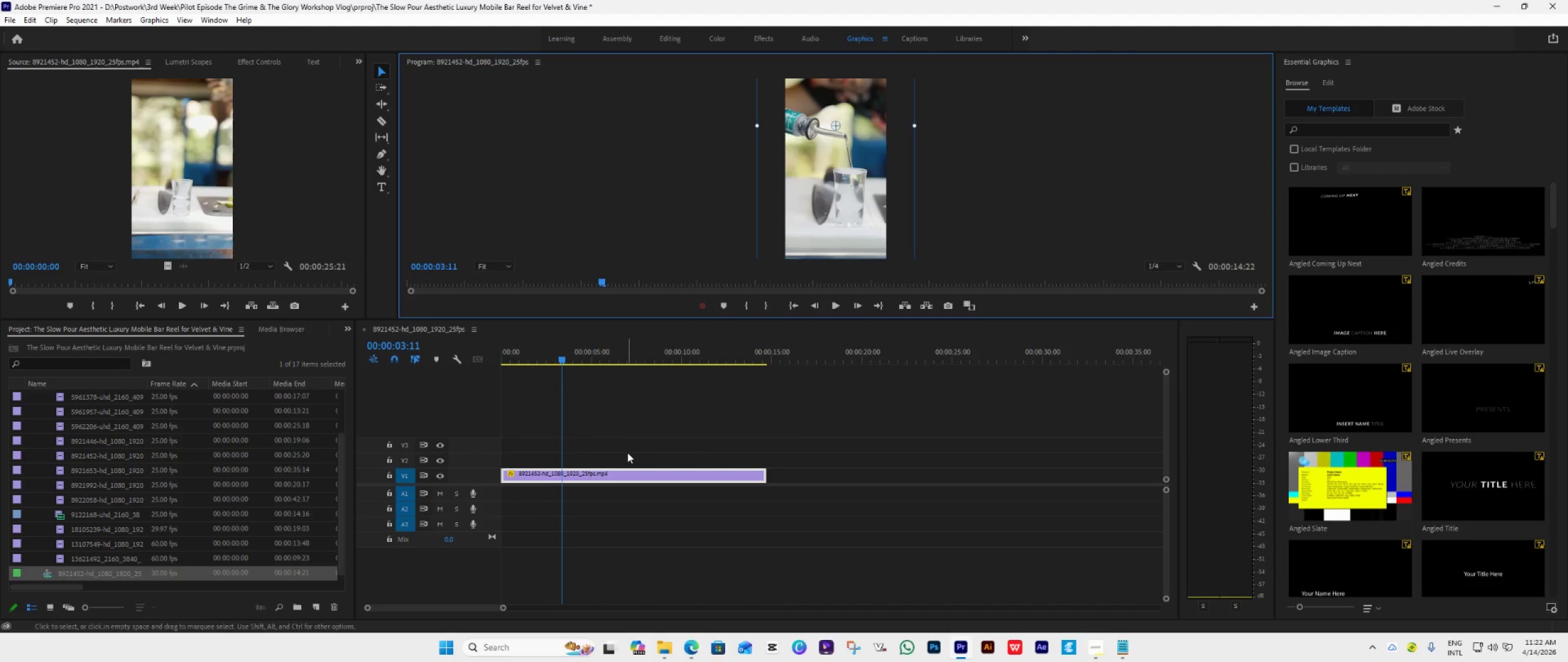 
key(Space)
 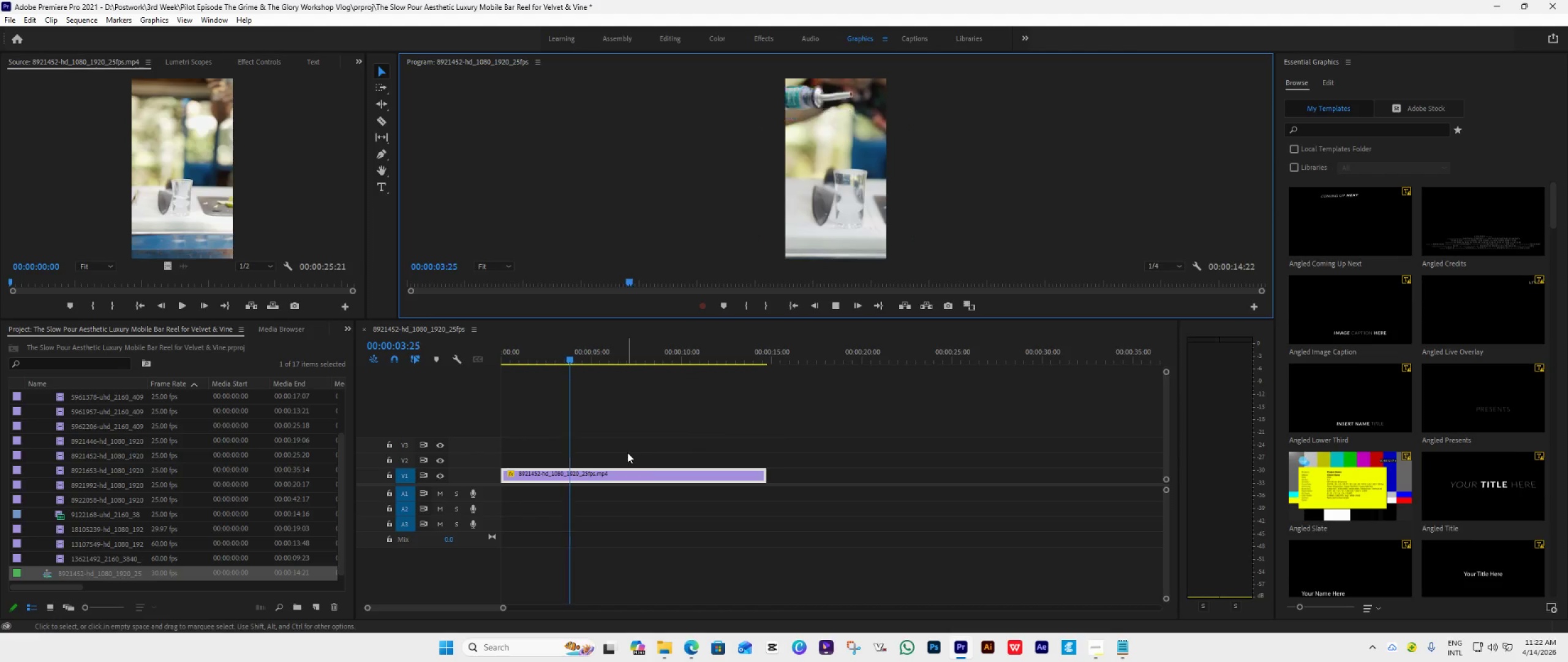 
key(Space)
 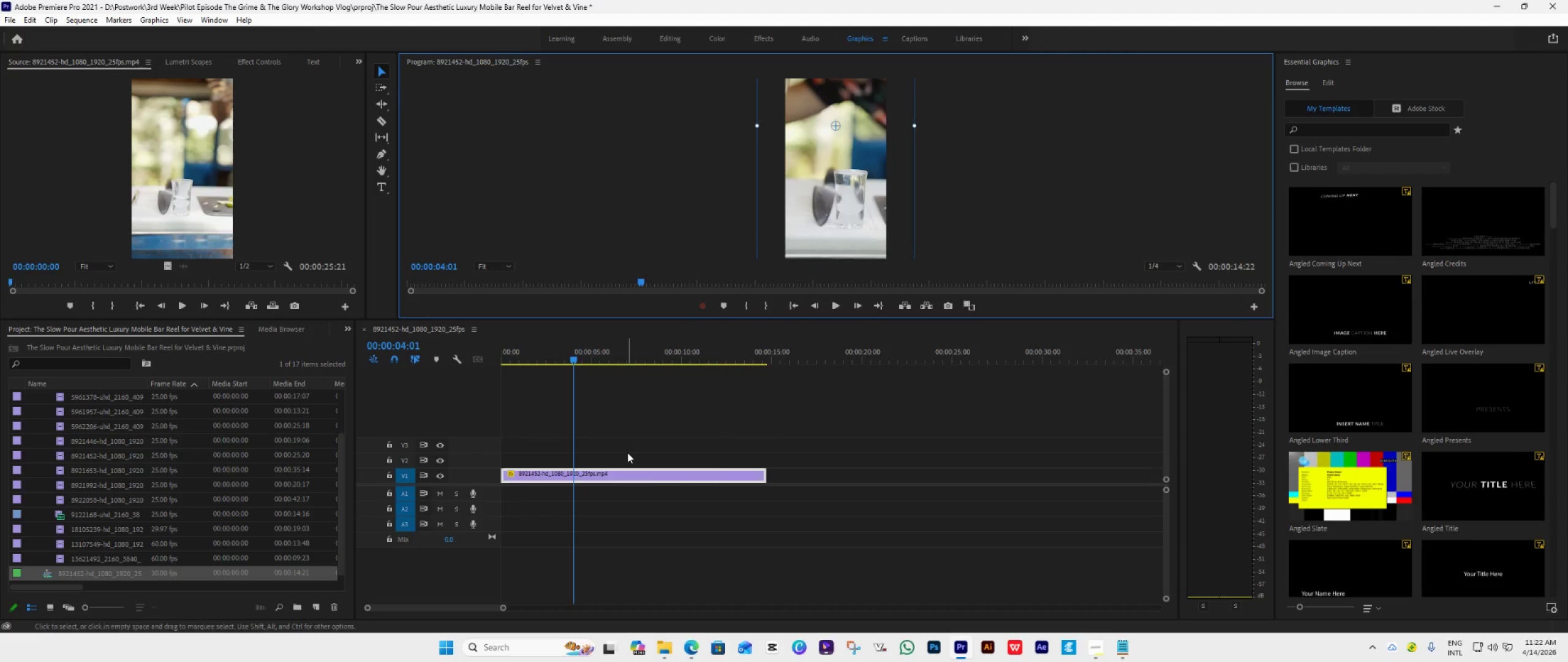 
hold_key(key=AltLeft, duration=0.59)
scroll: coordinate [627, 452], scroll_direction: up, amount: 27.0
 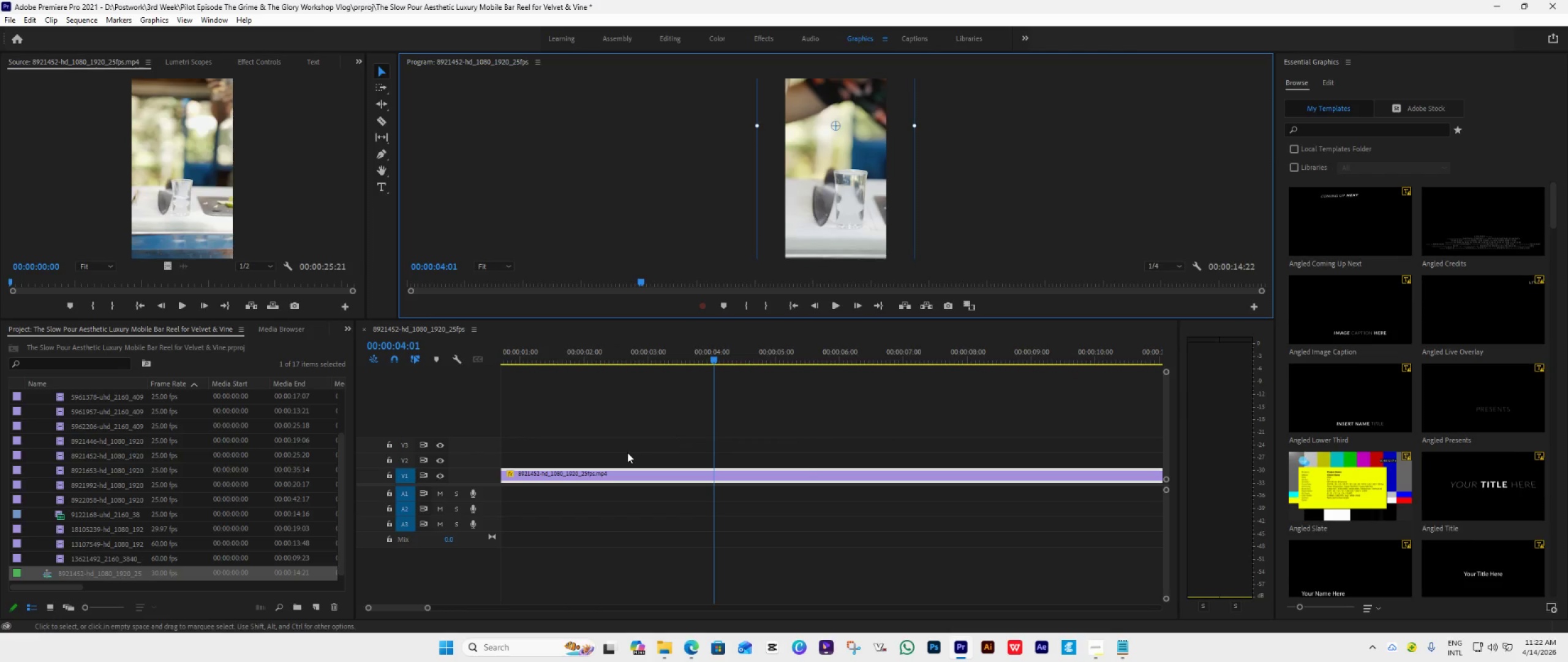 
scroll: coordinate [627, 452], scroll_direction: down, amount: 2.0
 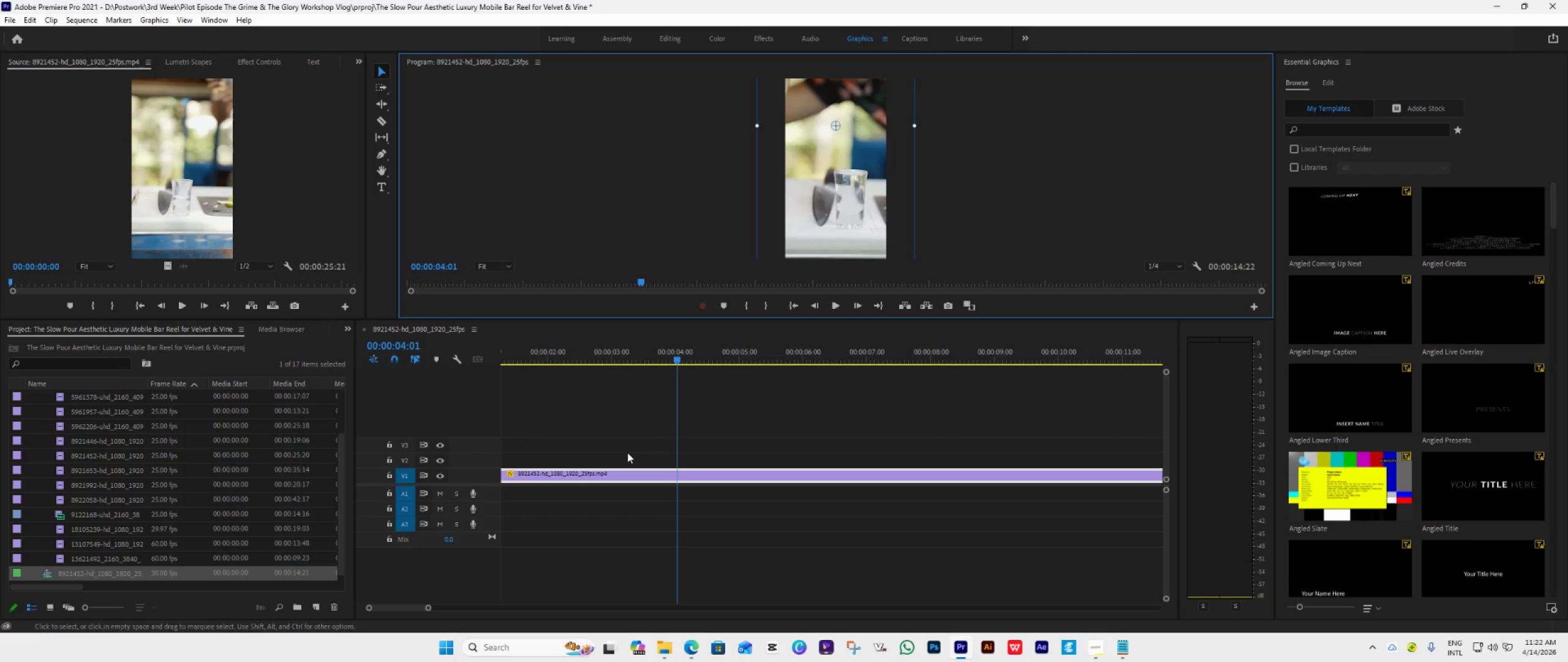 
scroll: coordinate [627, 452], scroll_direction: up, amount: 8.0
 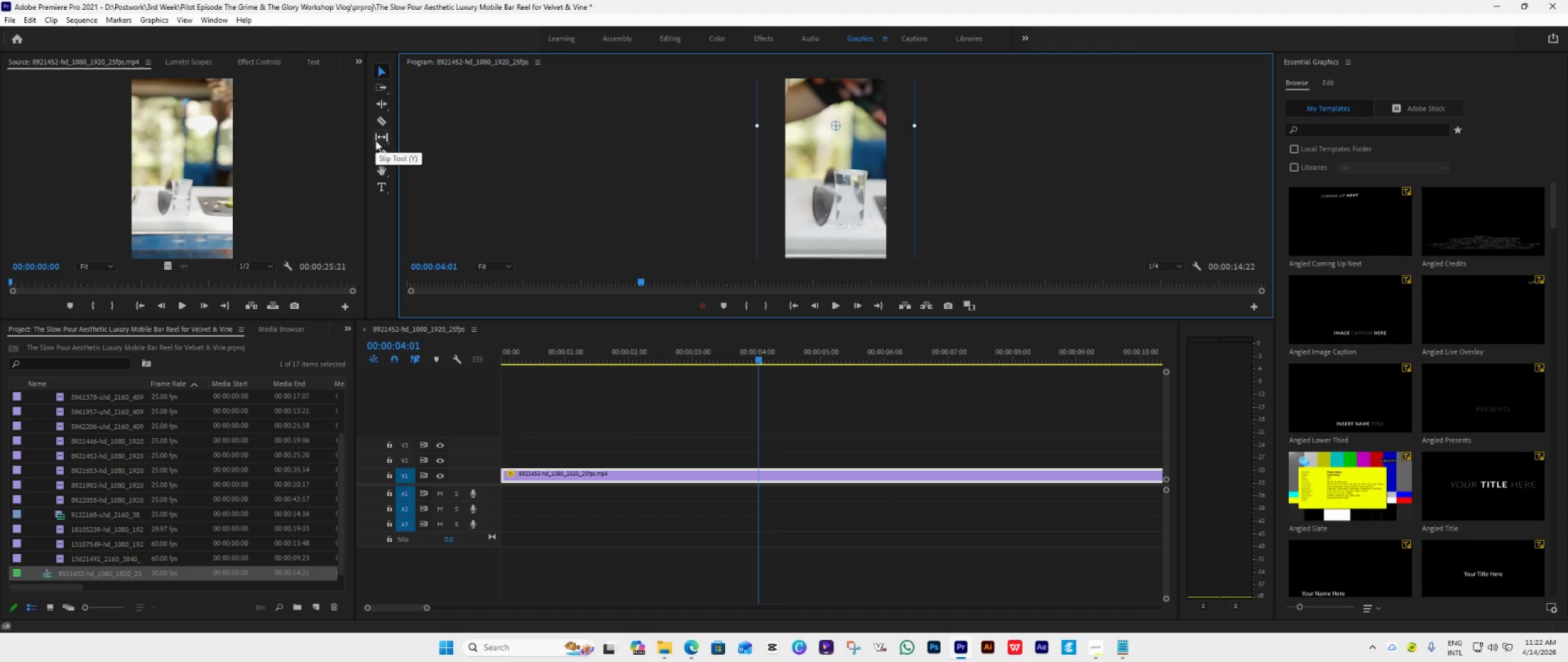 
left_click([764, 42])
 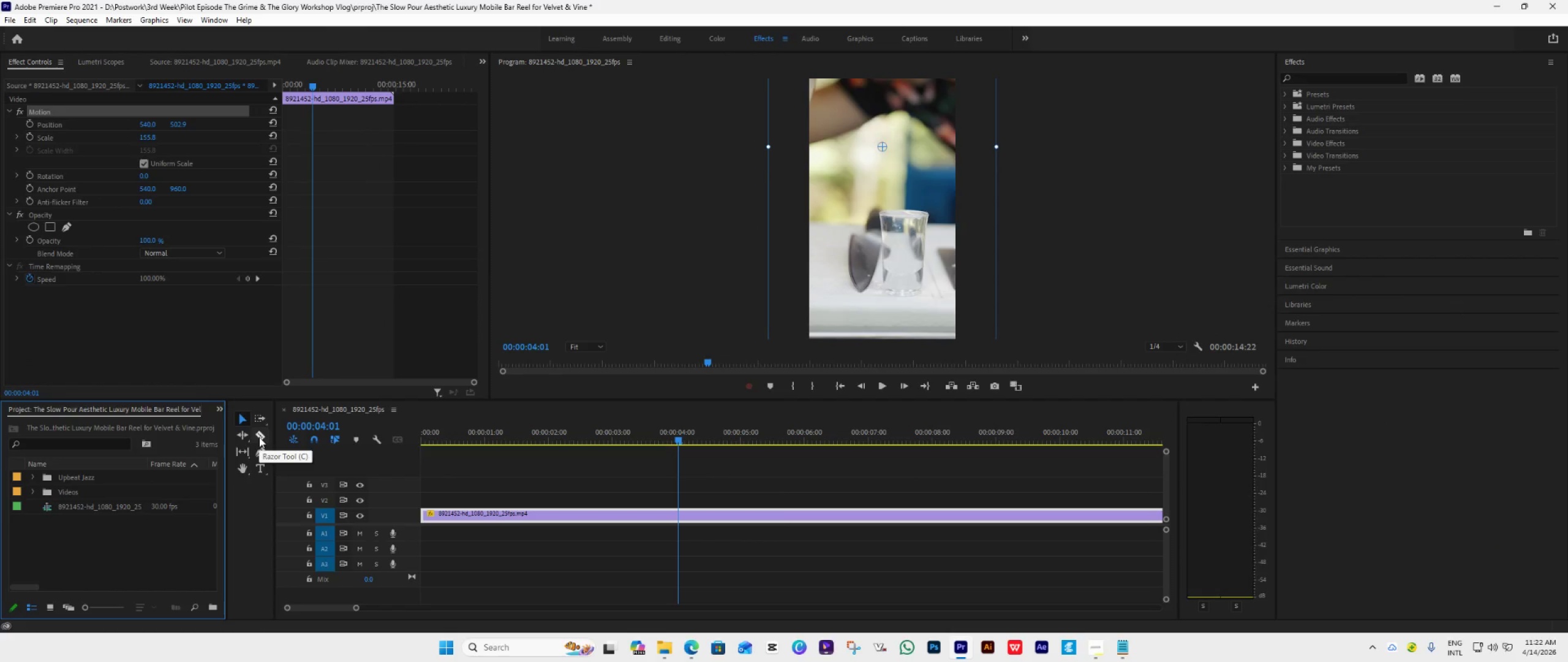 
wait(5.34)
 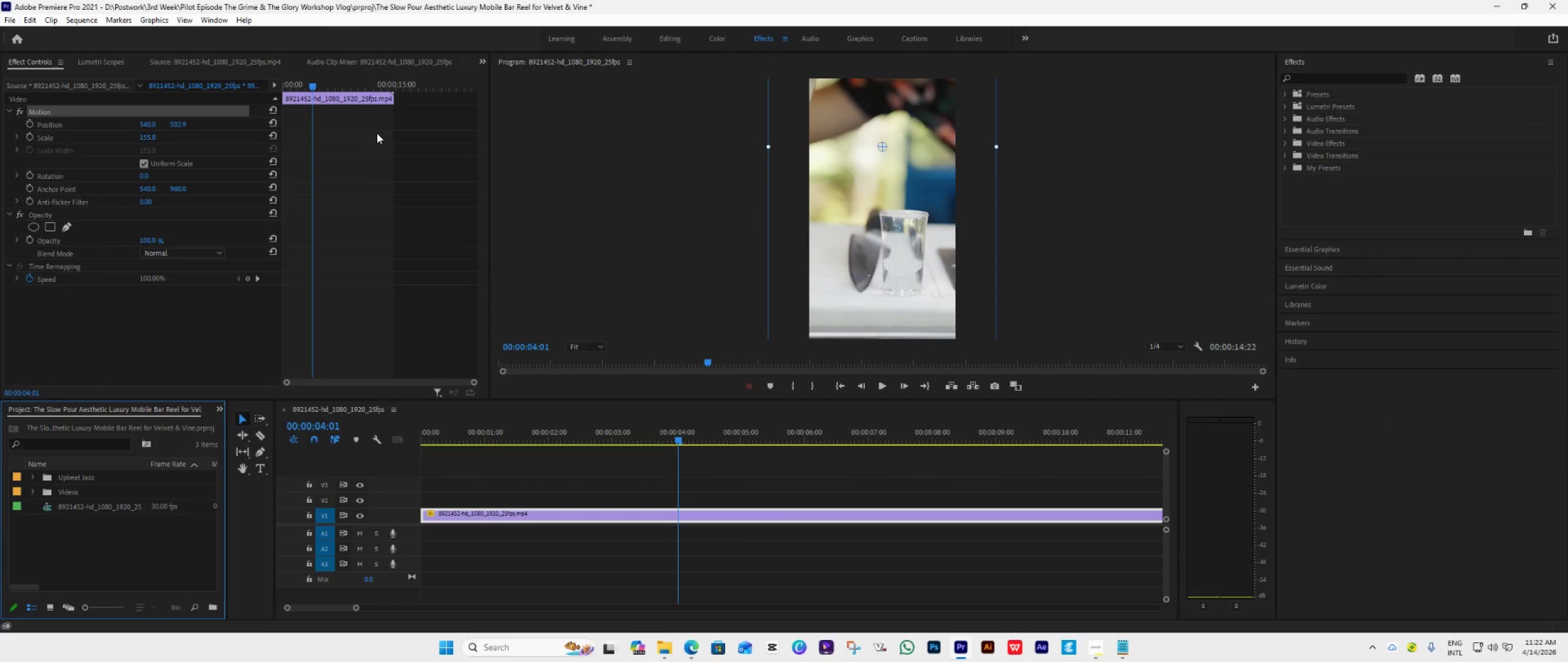 
left_click_drag(start_coordinate=[227, 460], to_coordinate=[250, 466])
 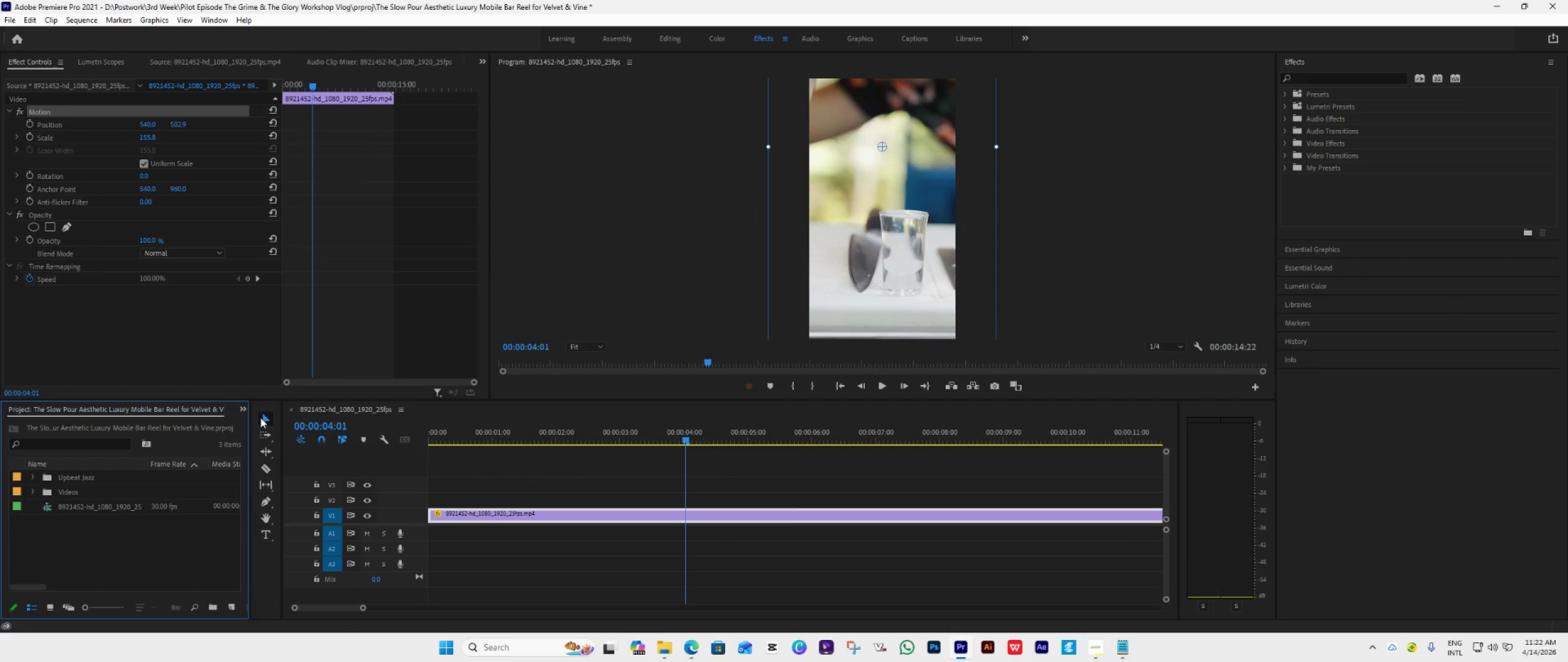 
left_click([260, 417])
 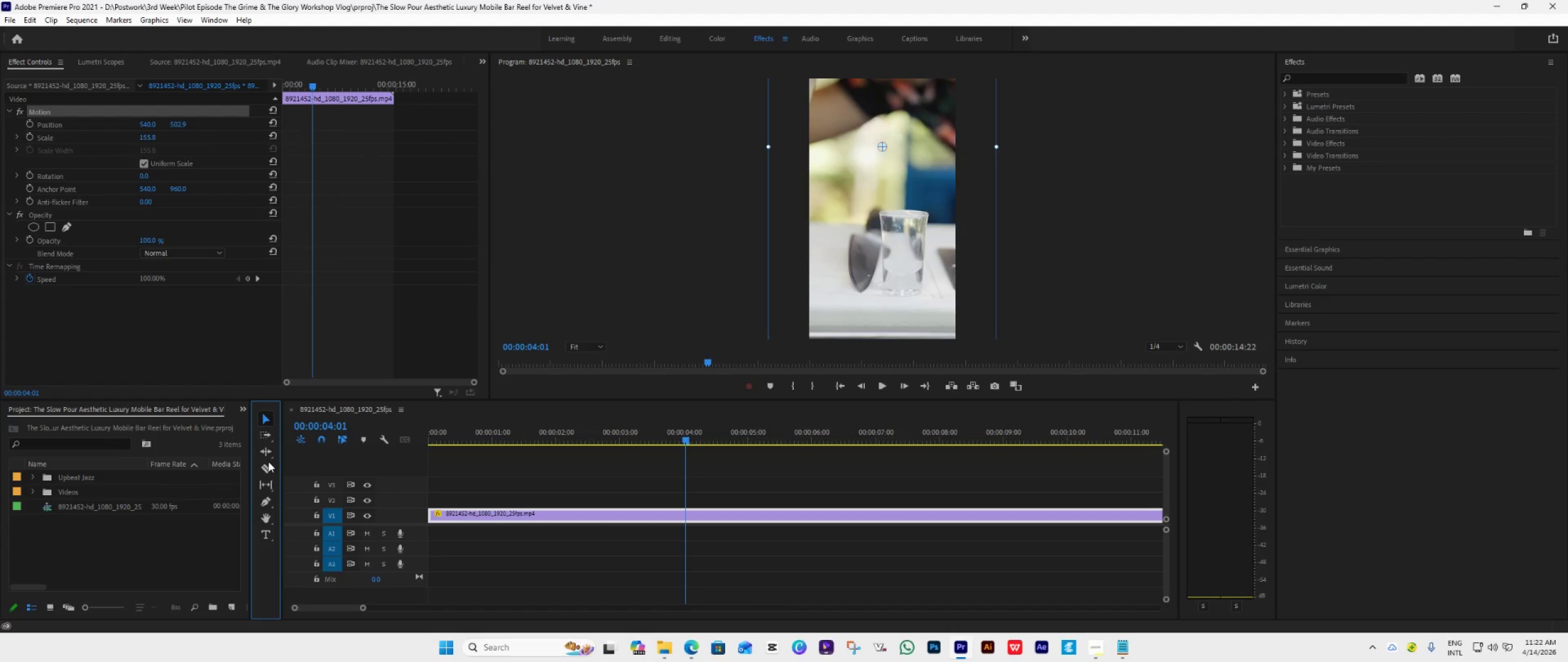 
left_click([268, 466])
 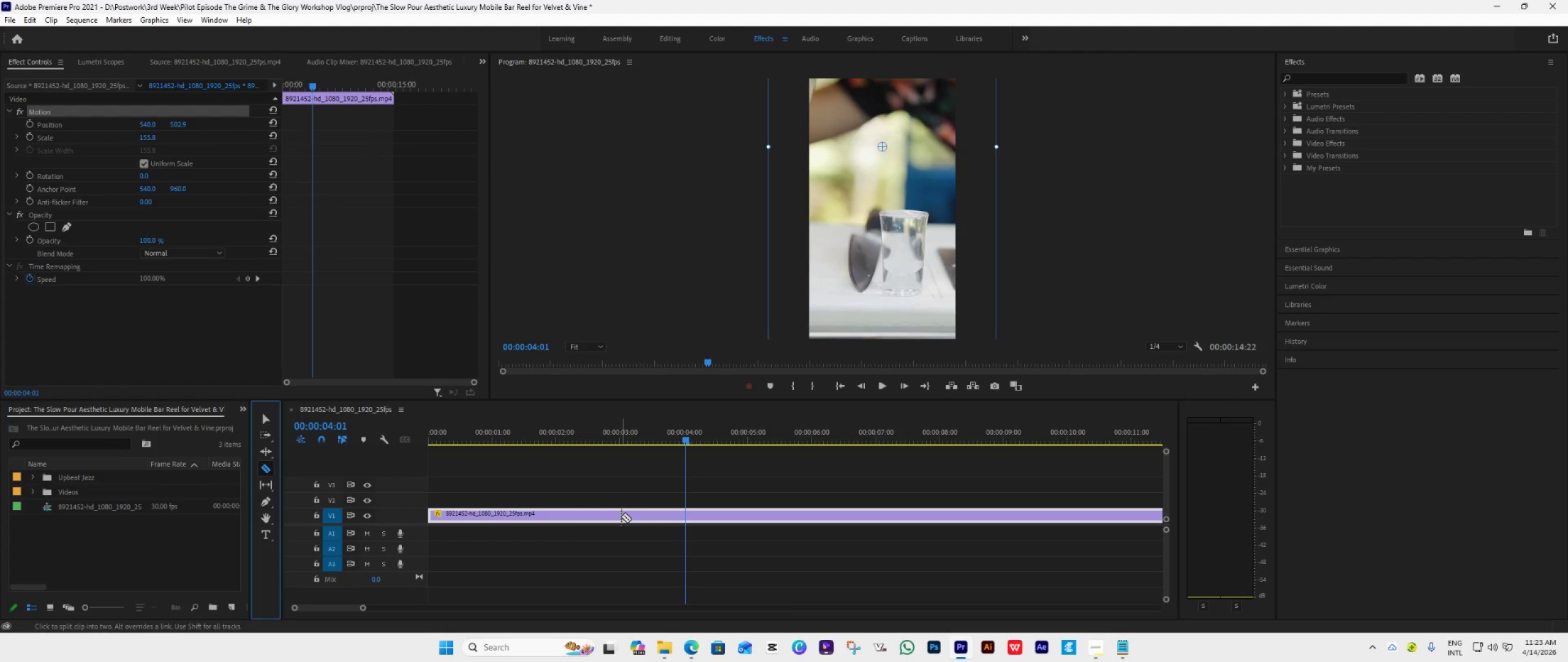 
wait(5.44)
 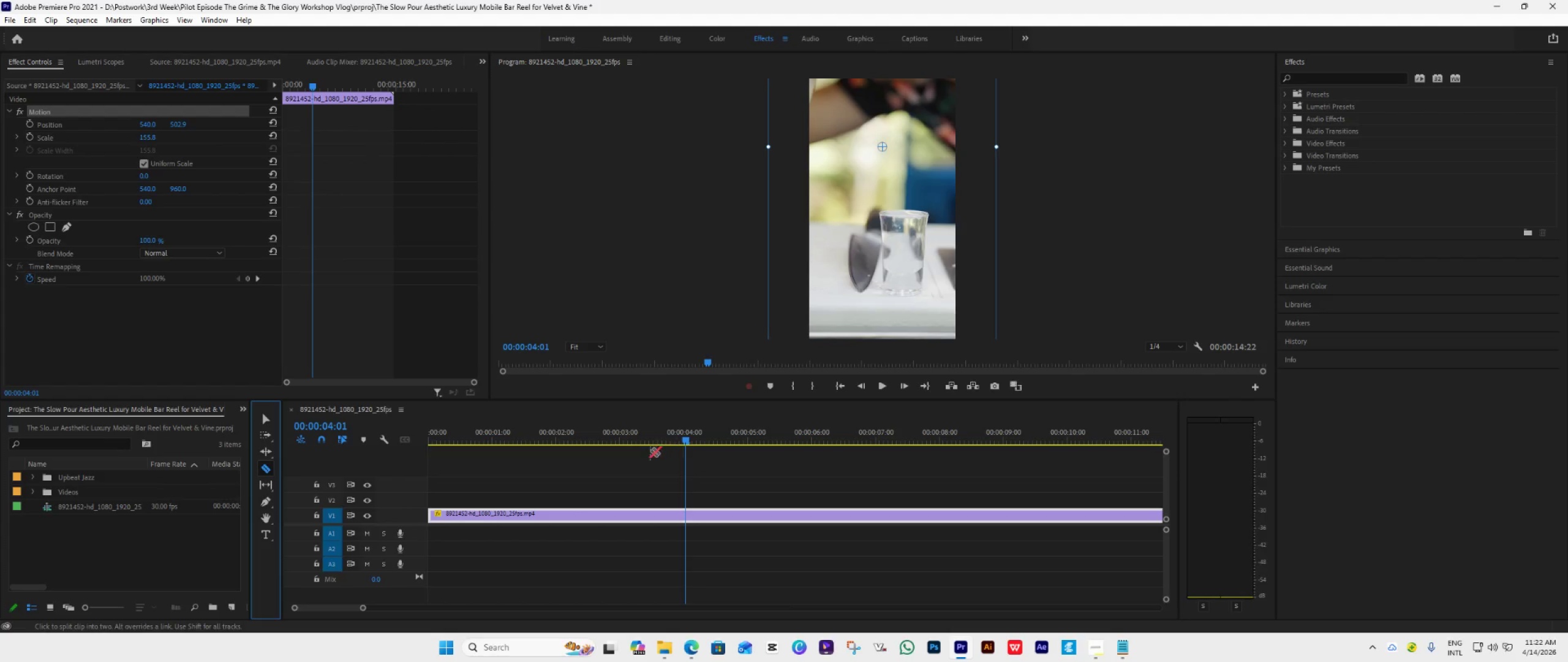 
left_click([620, 511])
 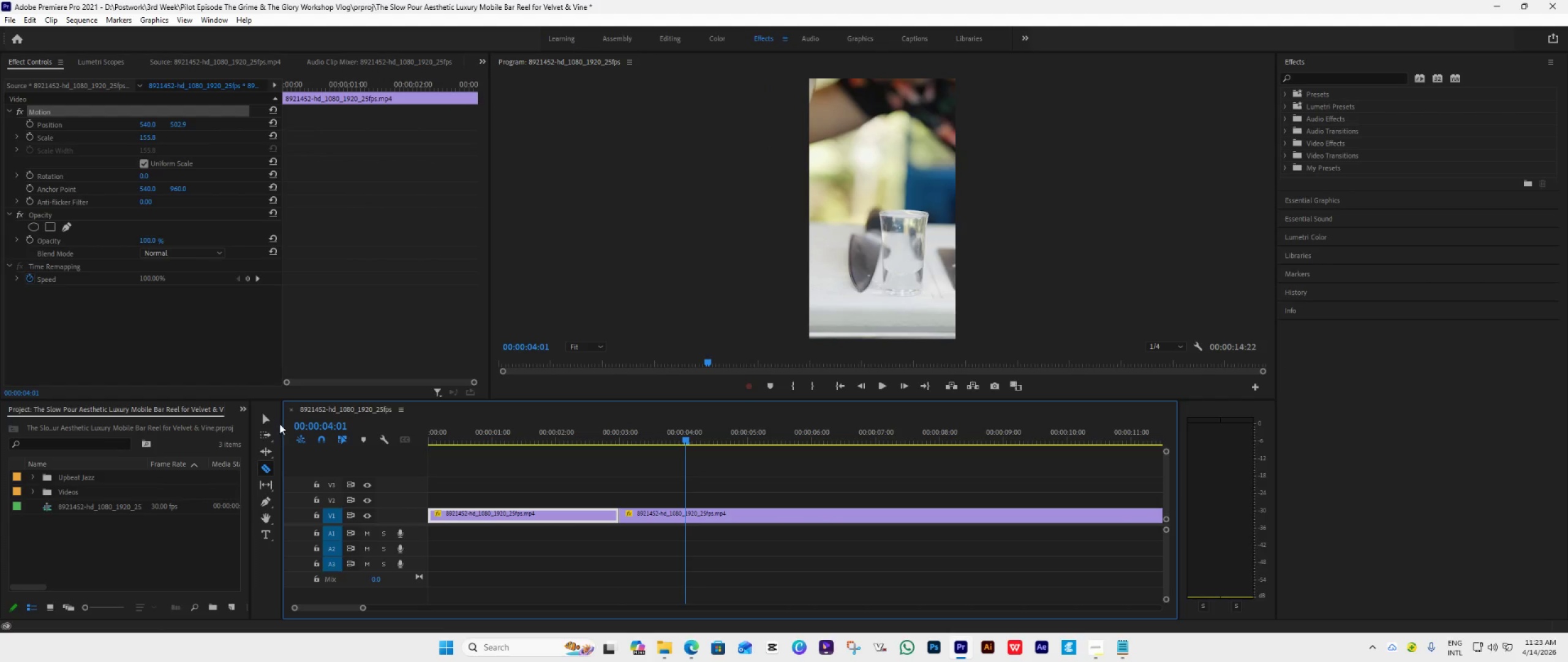 
left_click([266, 419])
 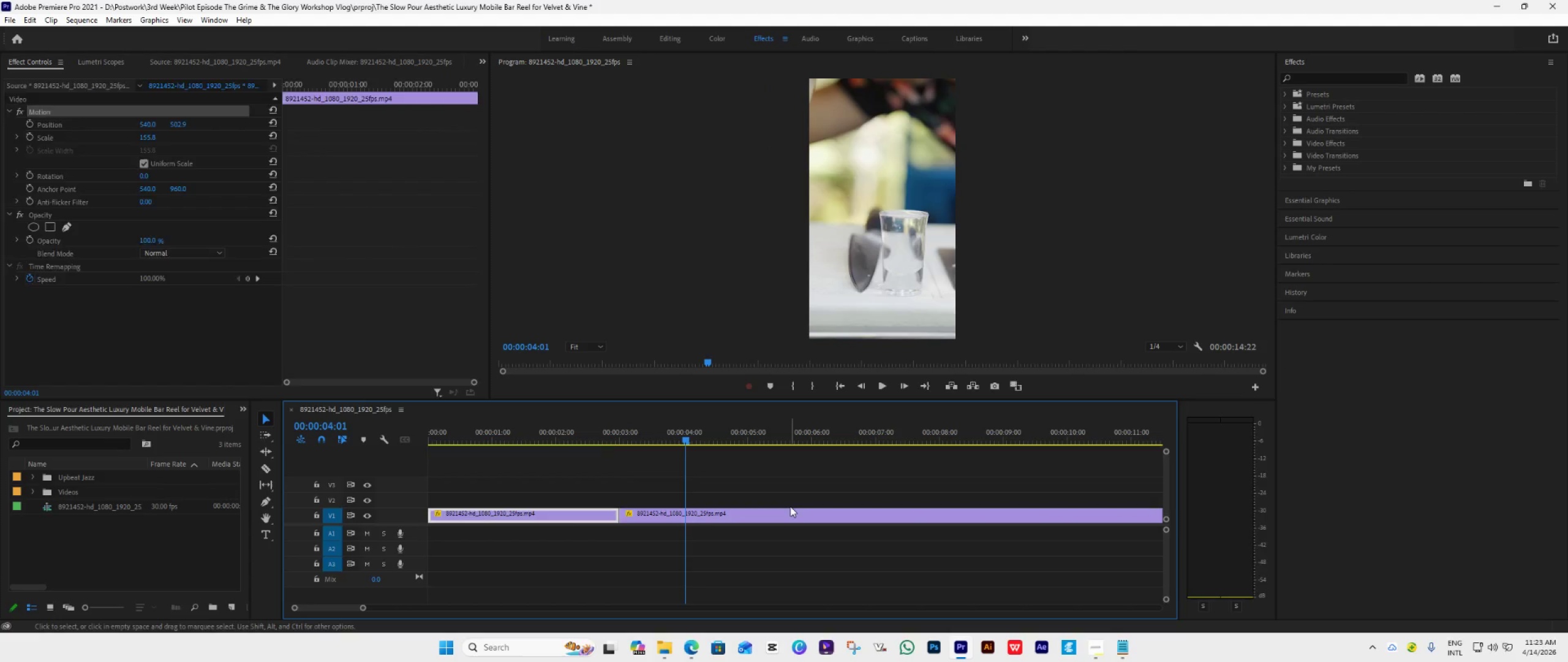 
double_click([793, 512])
 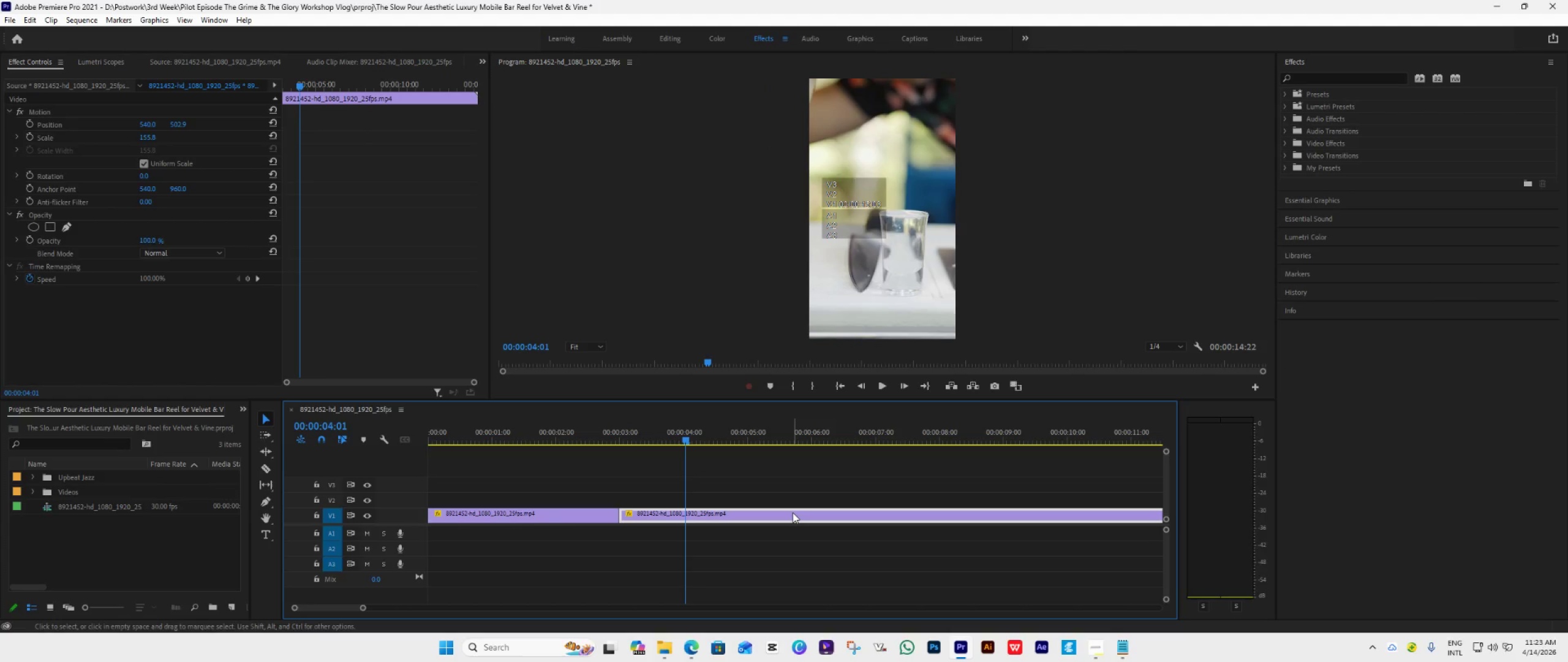 
key(Delete)
 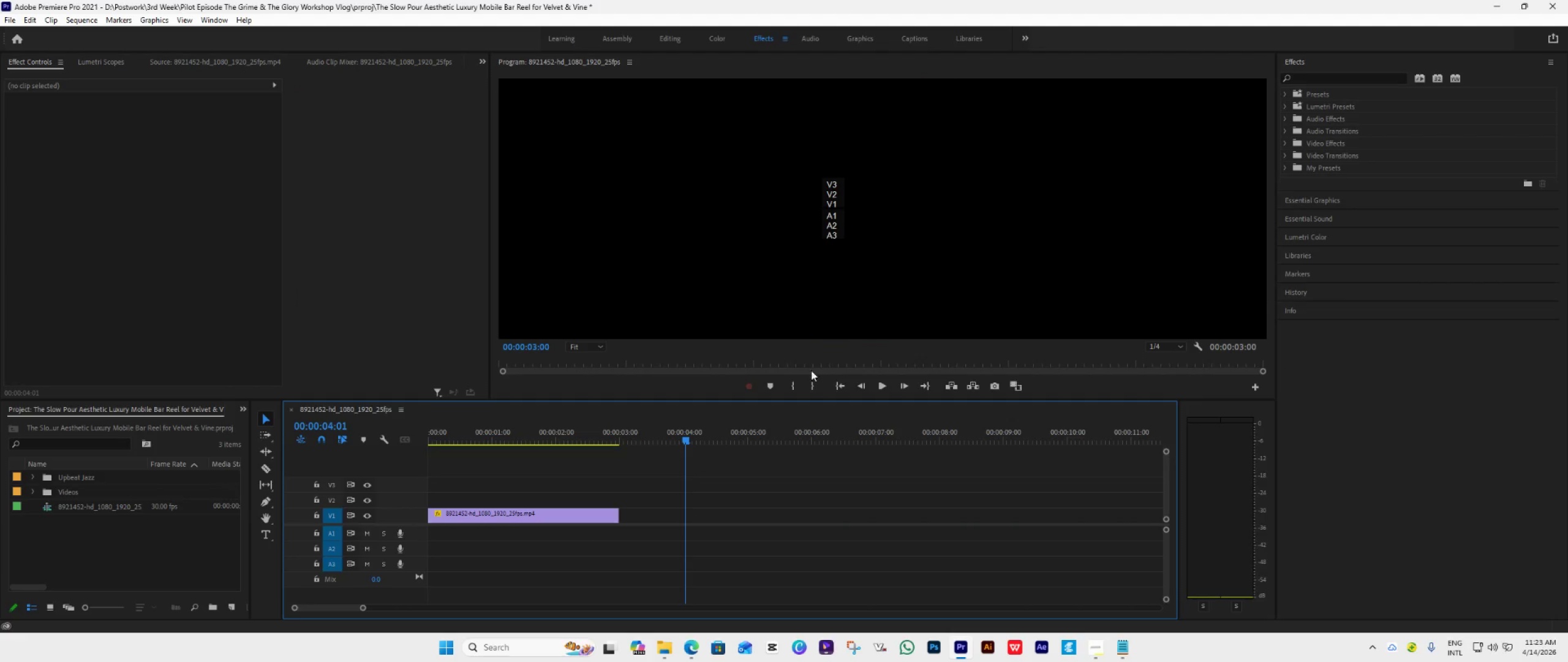 
left_click([837, 386])
 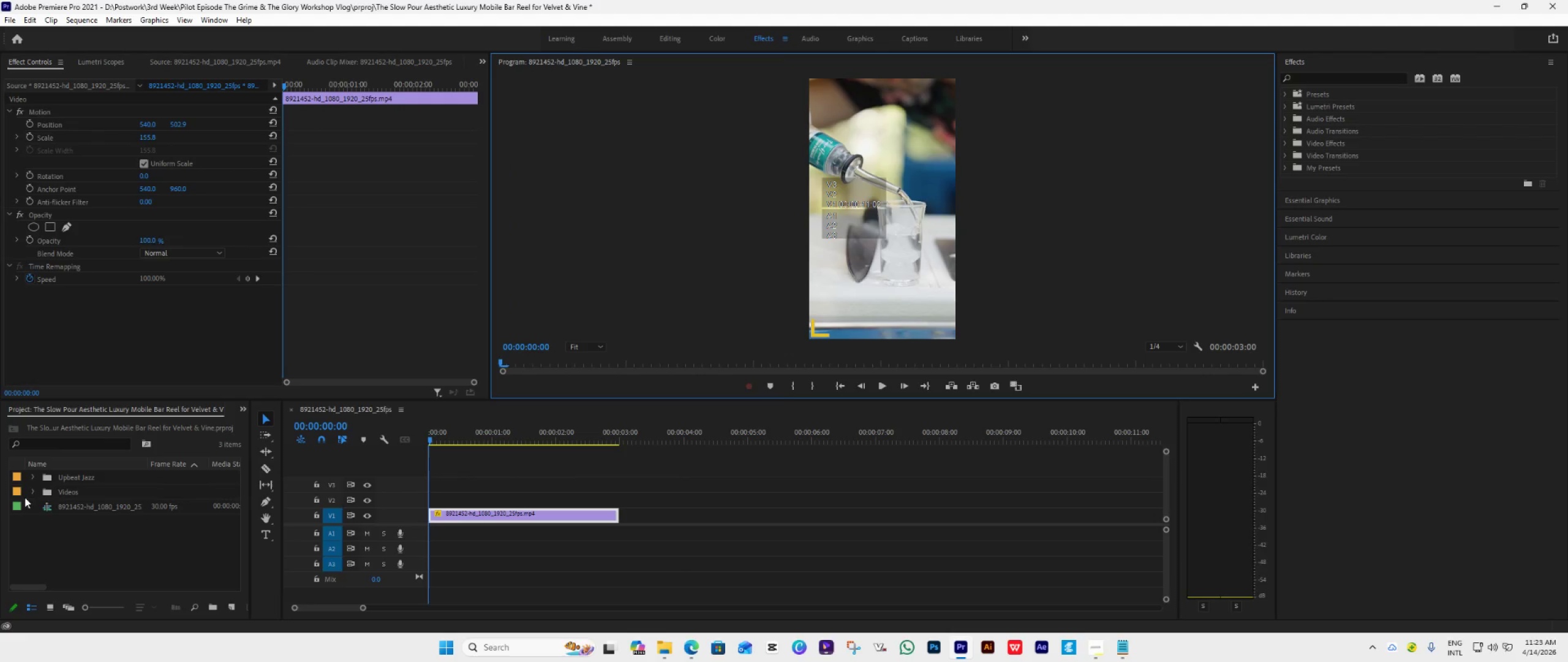 
left_click([31, 477])
 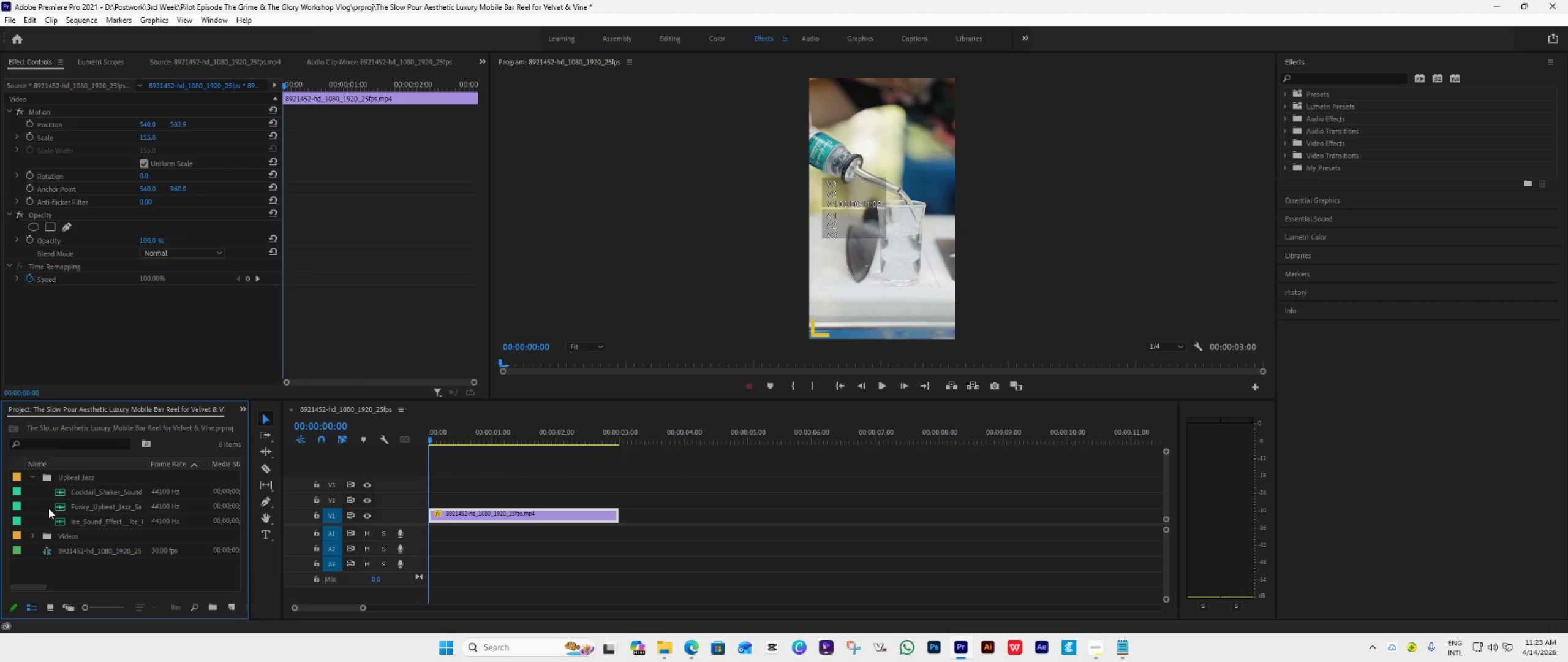 
mouse_move([69, 522])
 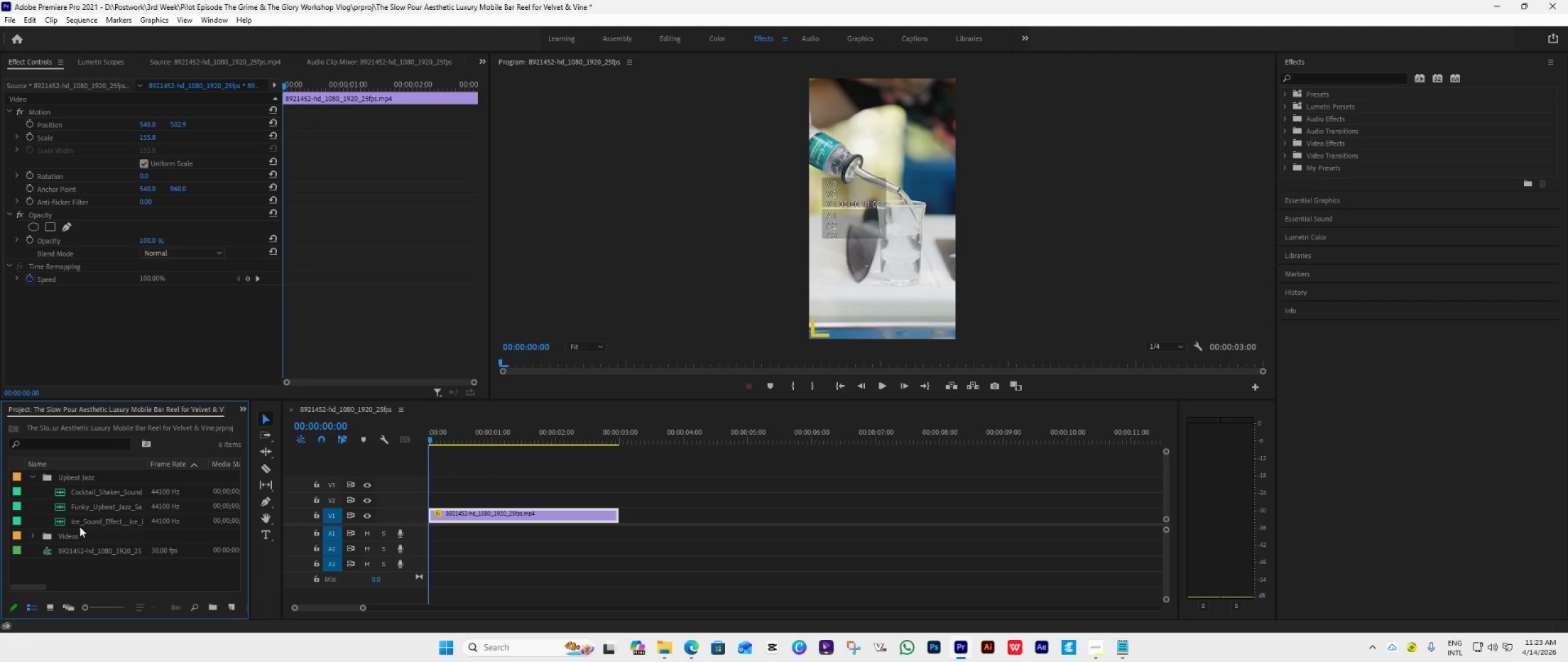 
mouse_move([82, 514])
 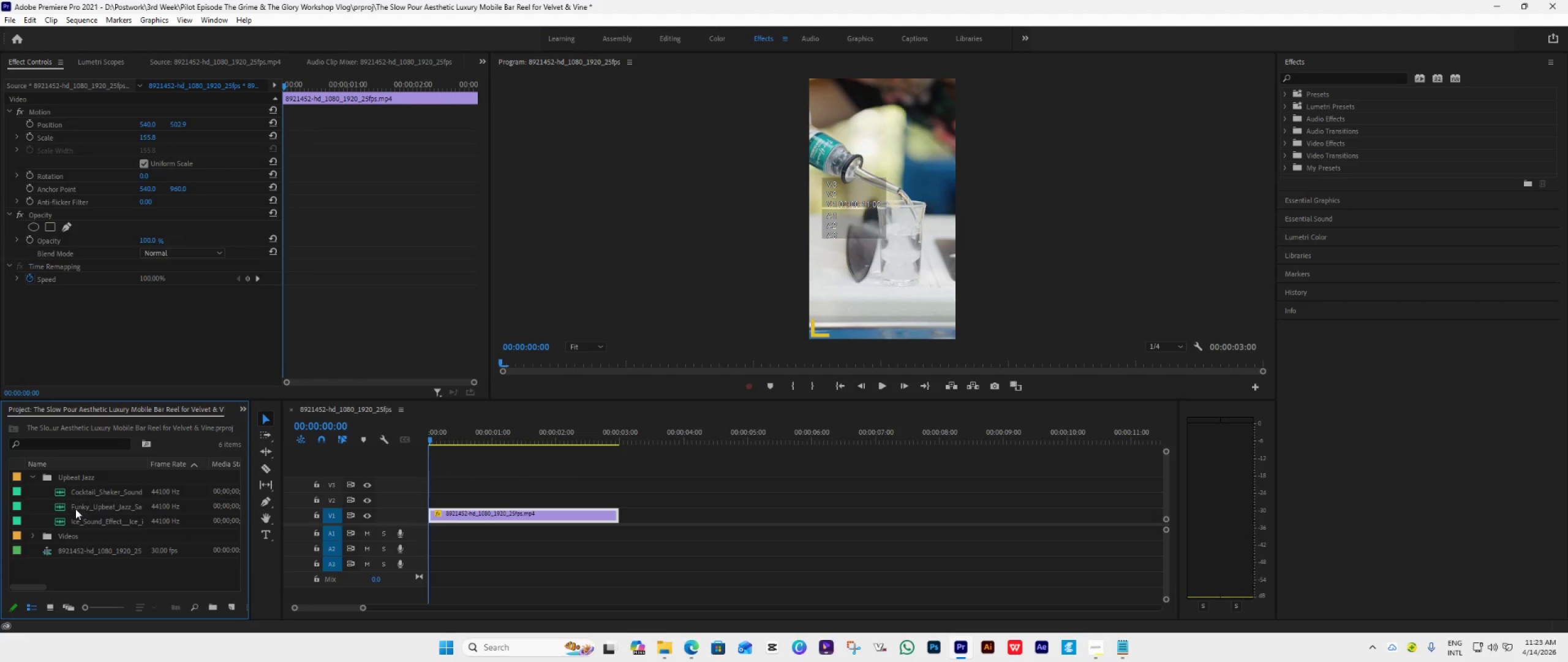 
left_click([75, 509])
 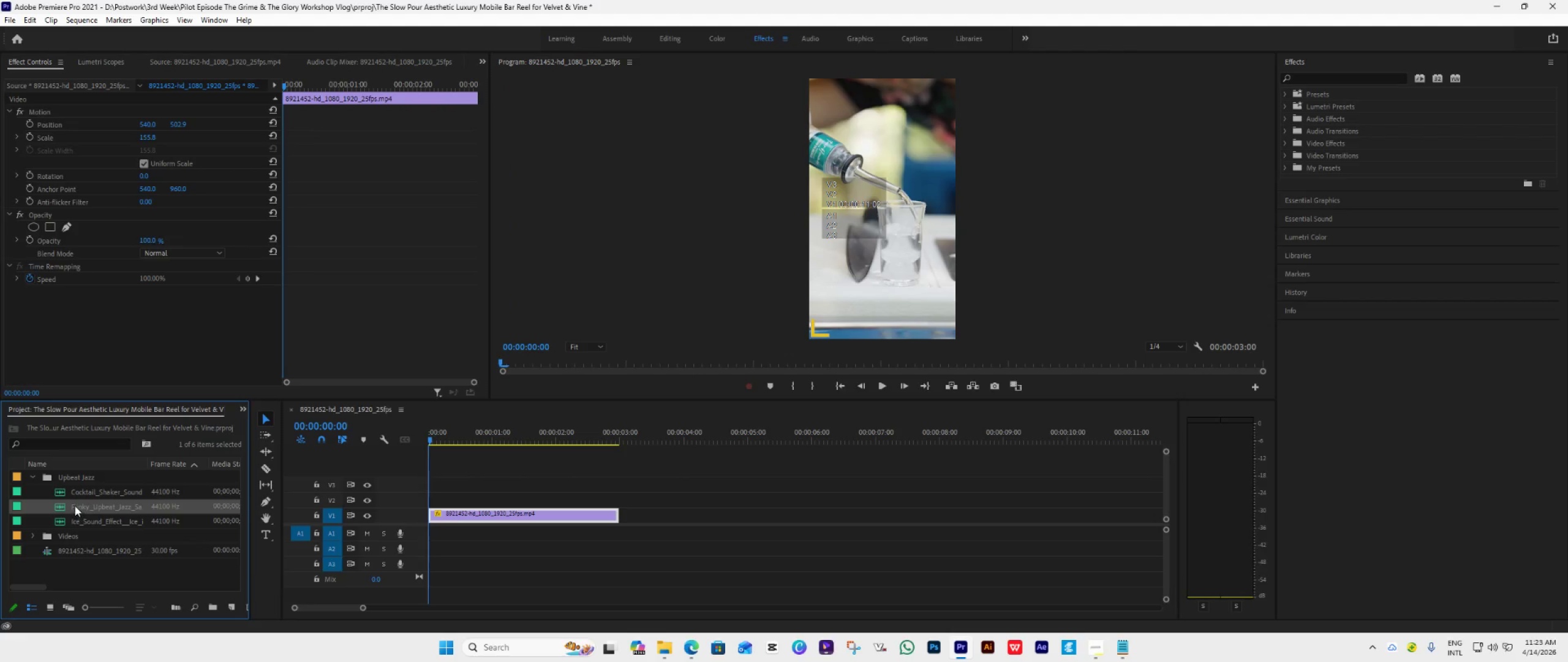 
left_click_drag(start_coordinate=[75, 506], to_coordinate=[419, 528])
 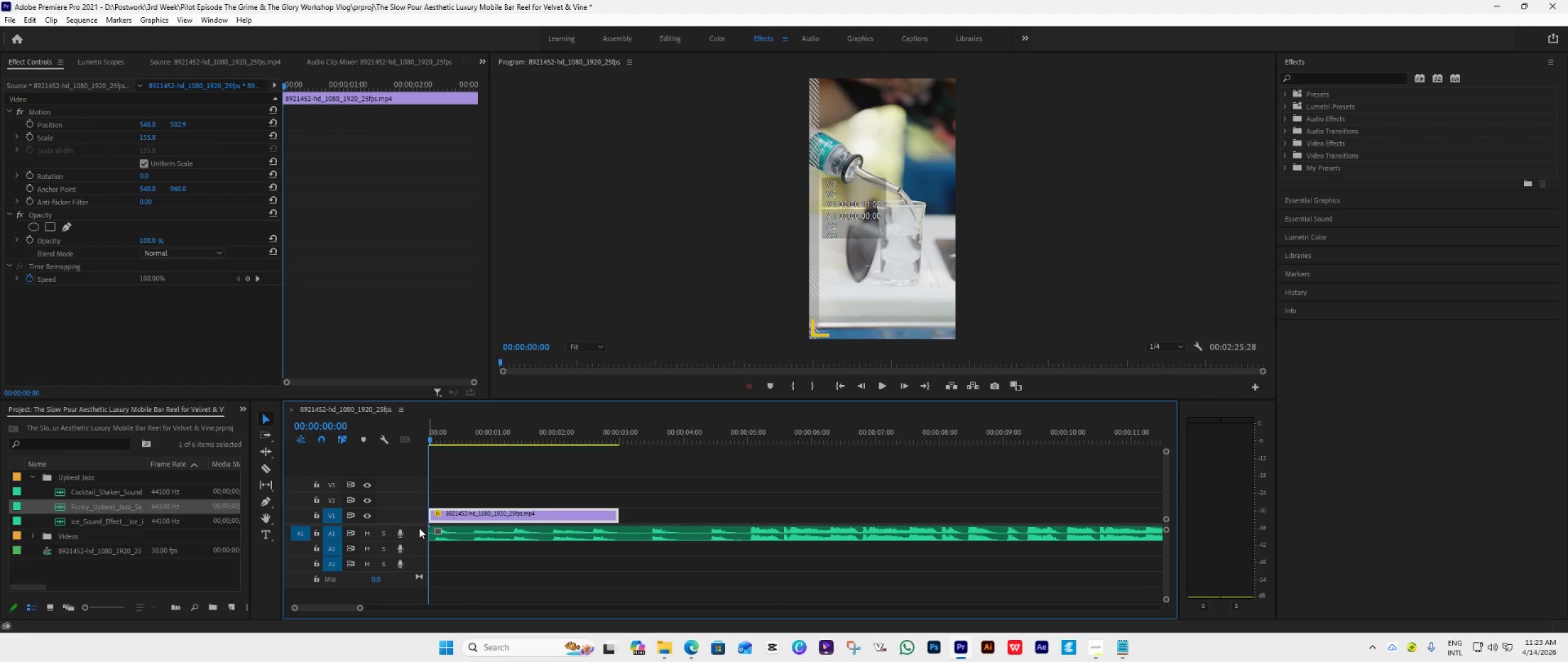 
wait(6.91)
 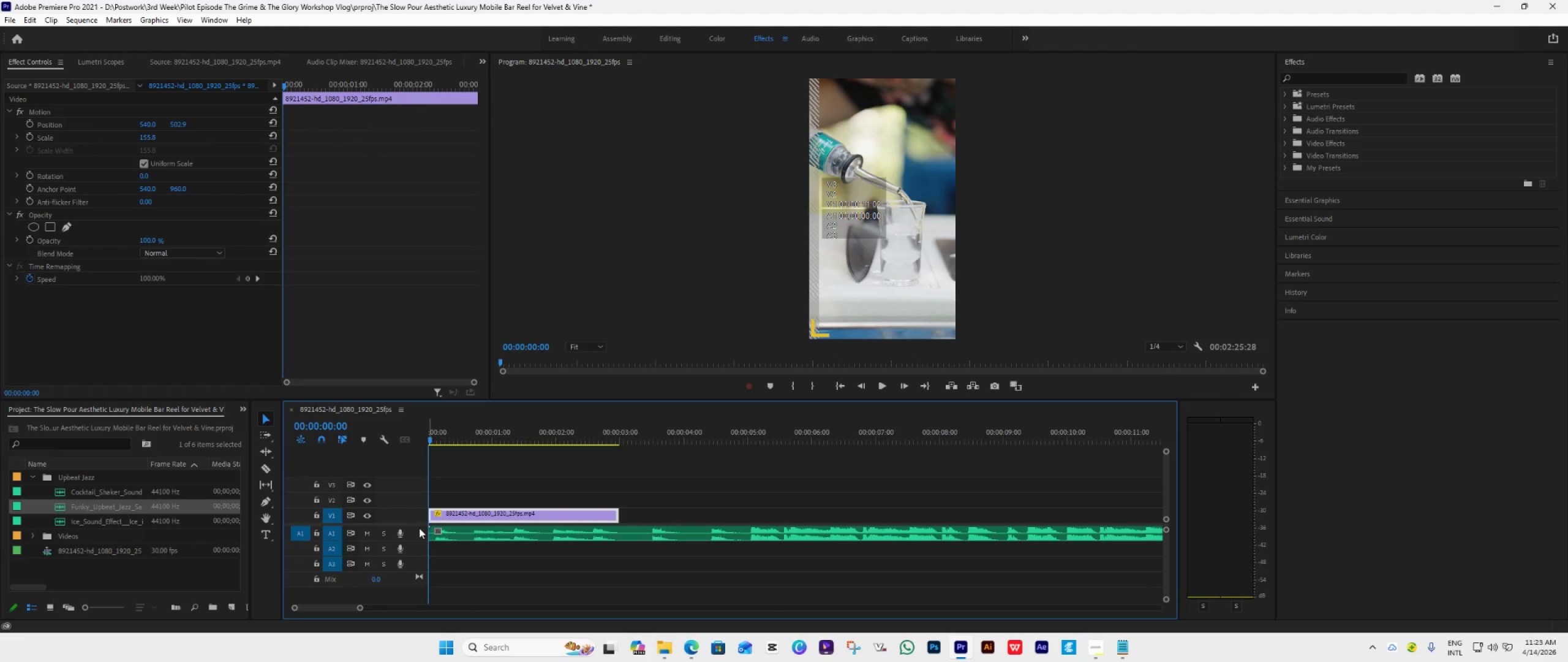 
left_click([841, 392])
 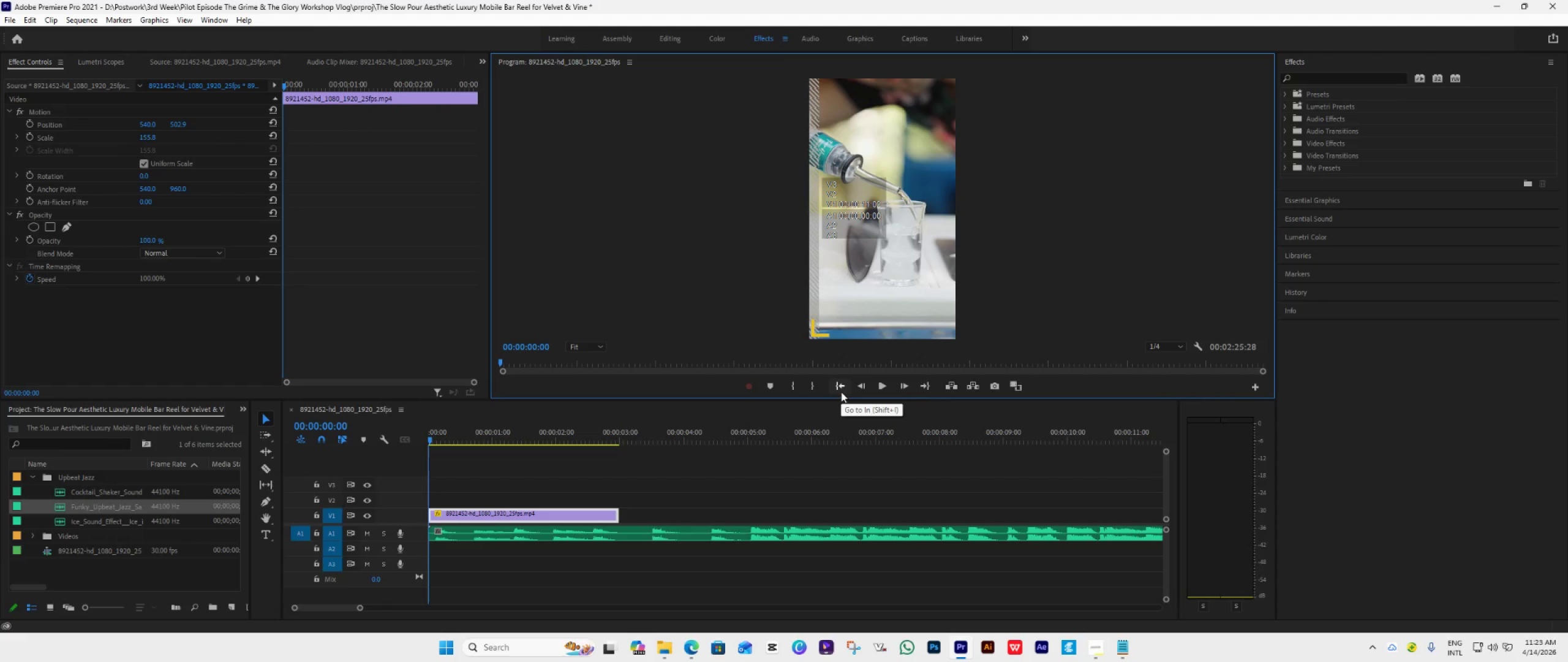 
wait(8.97)
 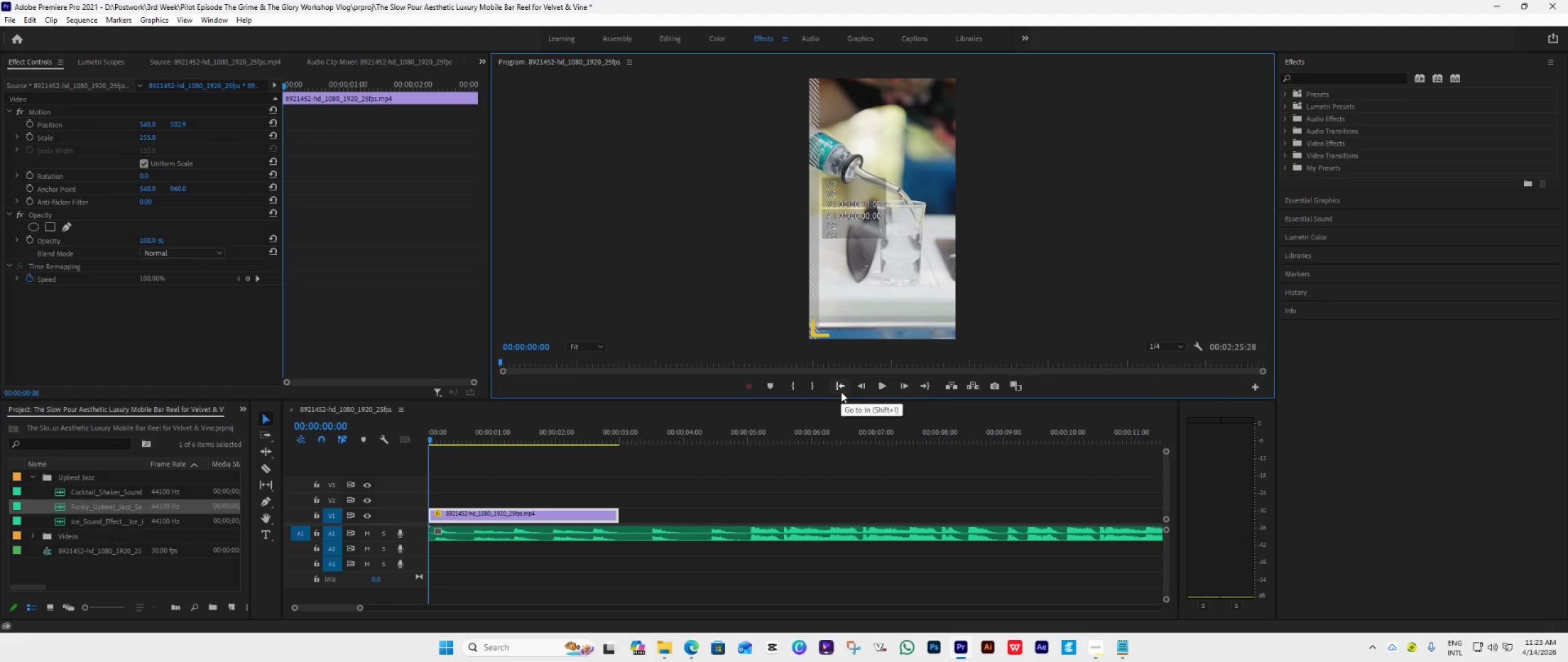 
key(Space)
 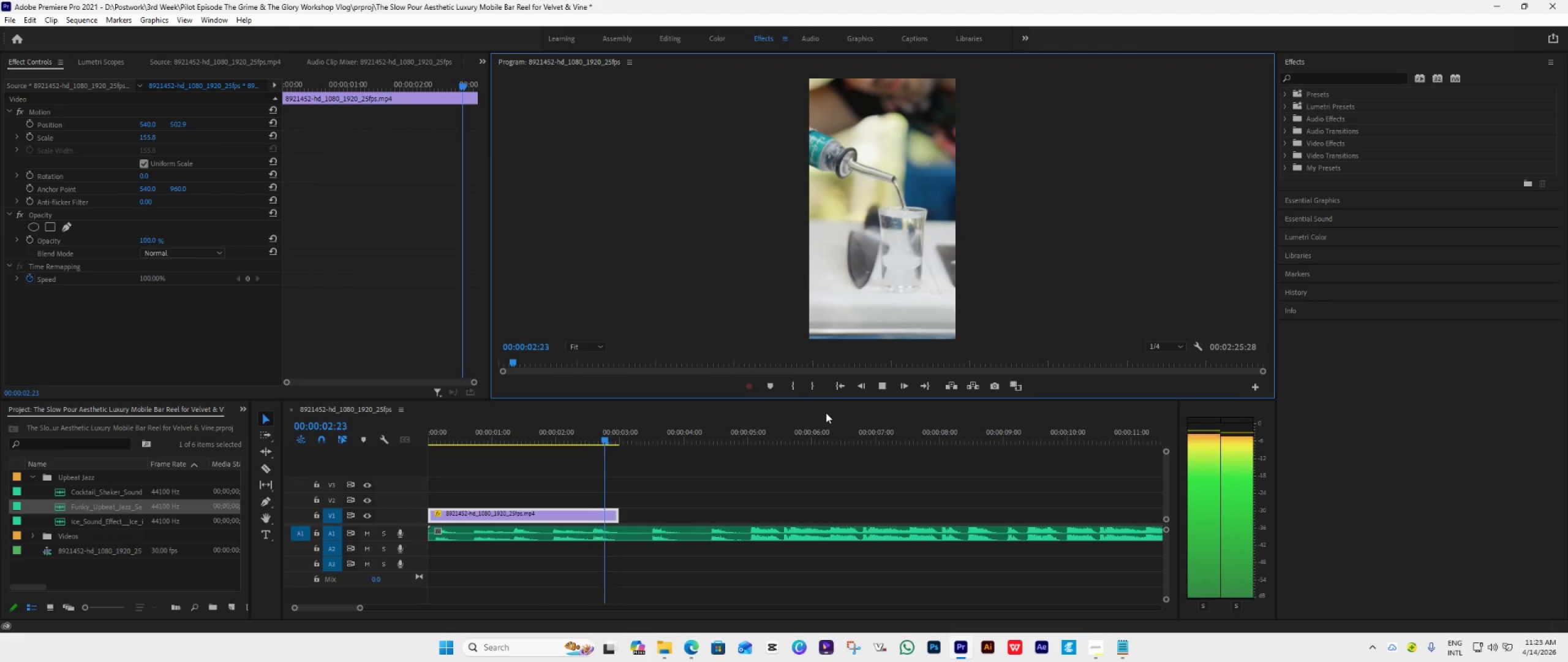 
key(Space)
 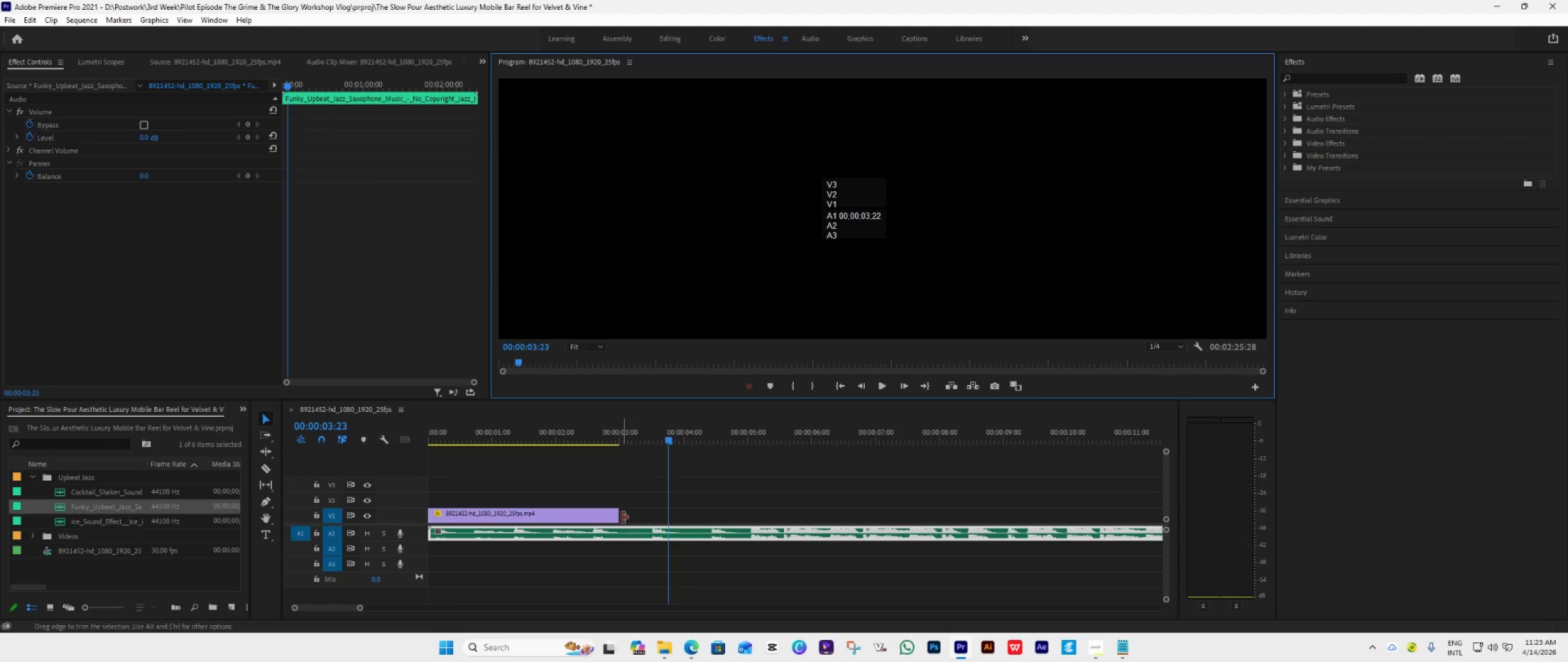 
left_click_drag(start_coordinate=[622, 517], to_coordinate=[597, 546])
 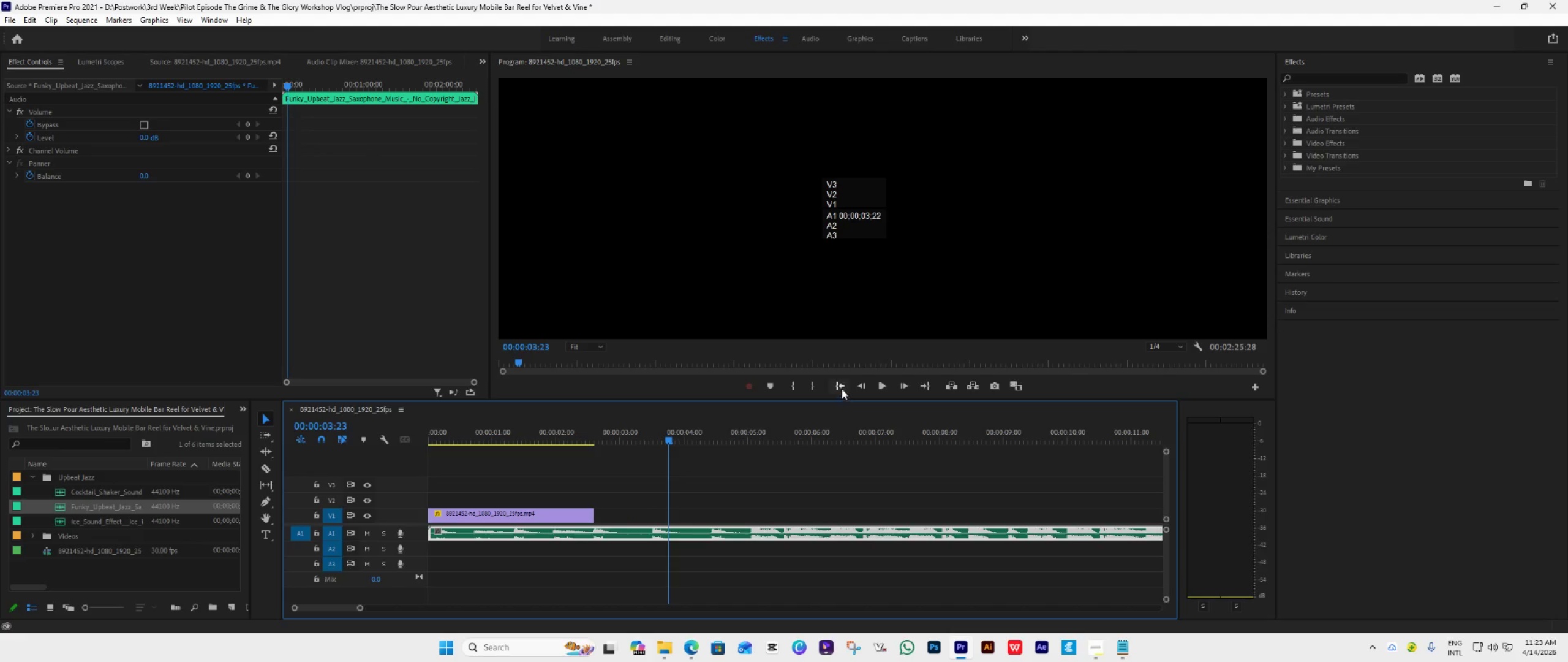 
left_click([841, 386])
 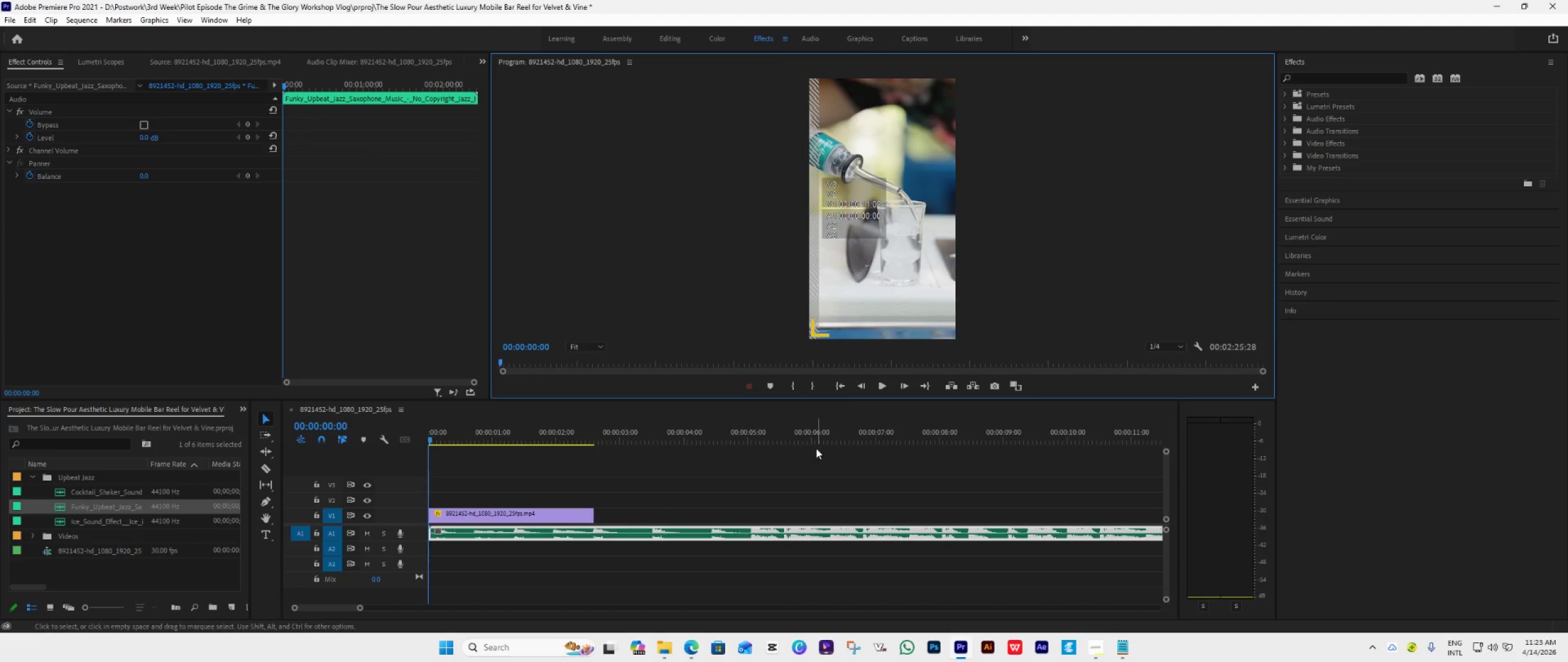 
scroll: coordinate [775, 458], scroll_direction: down, amount: 3.0
 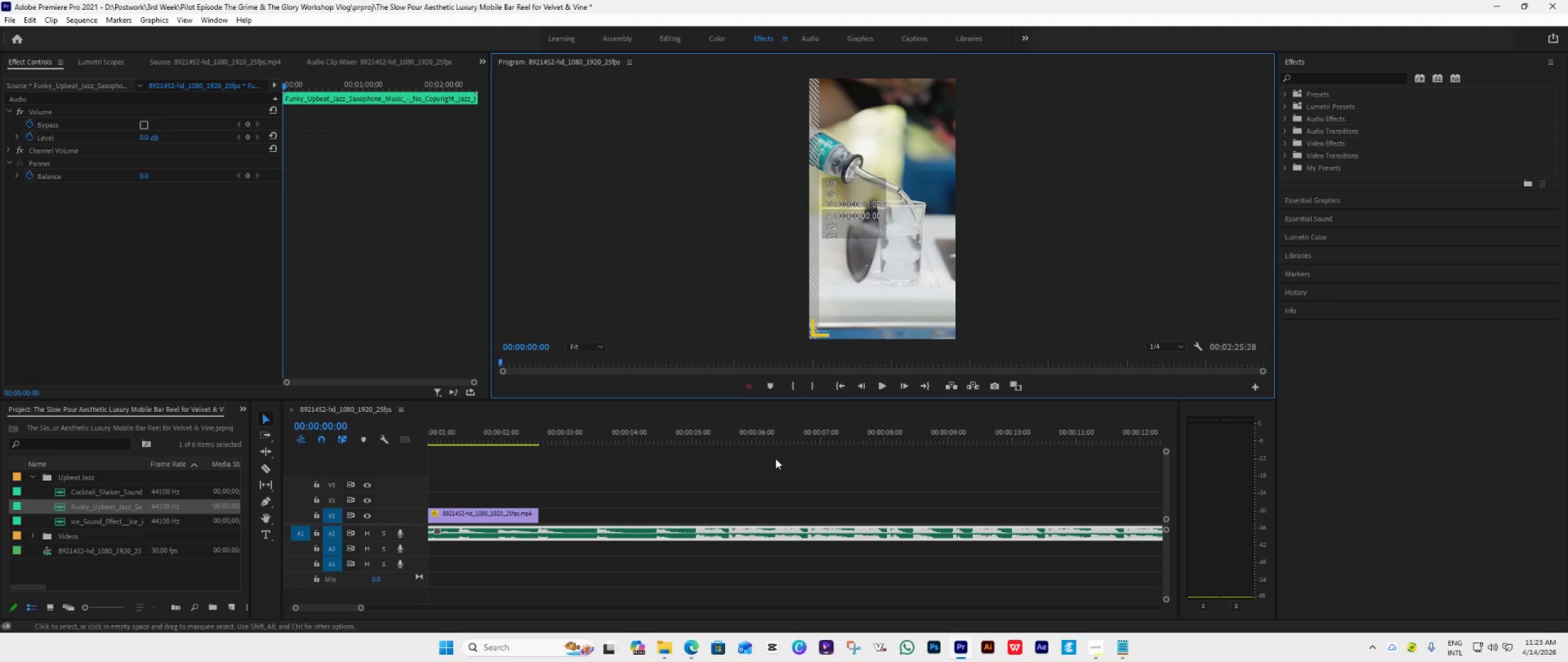 
hold_key(key=AltLeft, duration=0.41)
 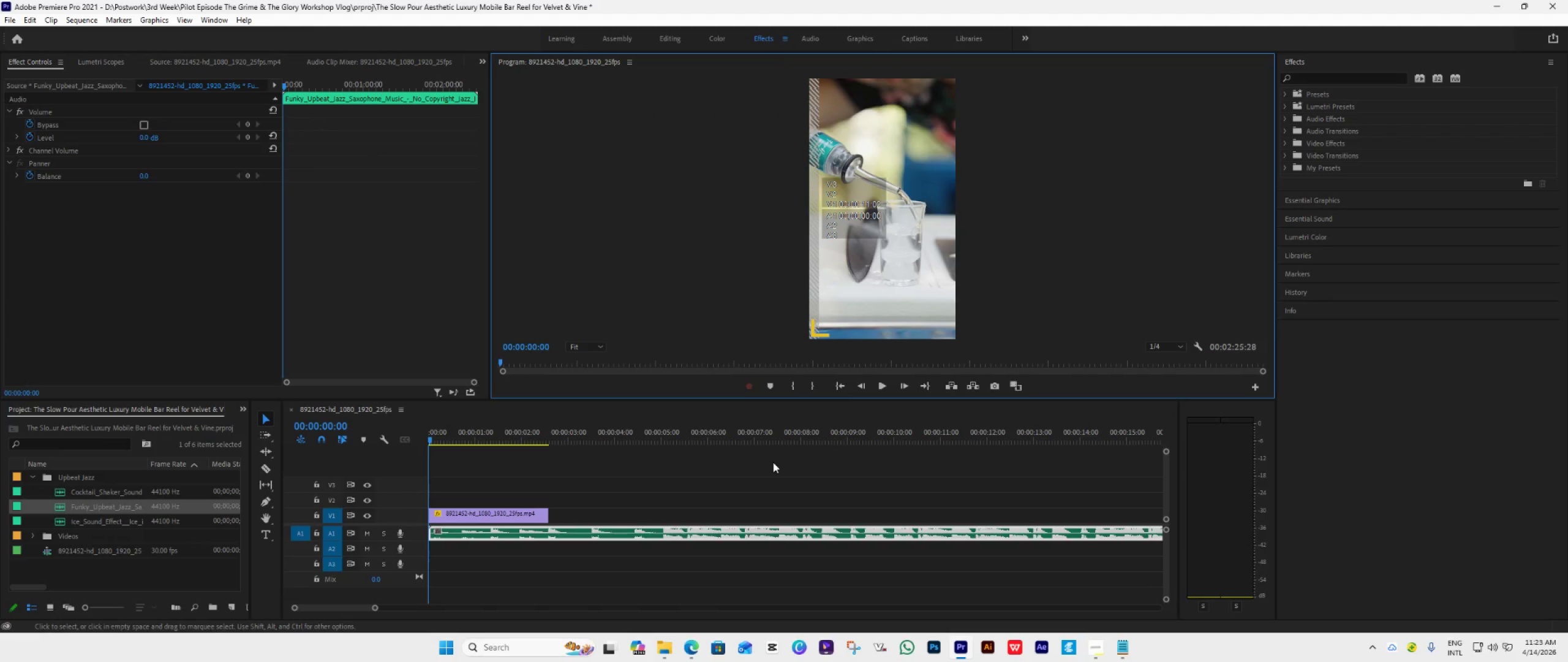 
scroll: coordinate [773, 462], scroll_direction: up, amount: 6.0
 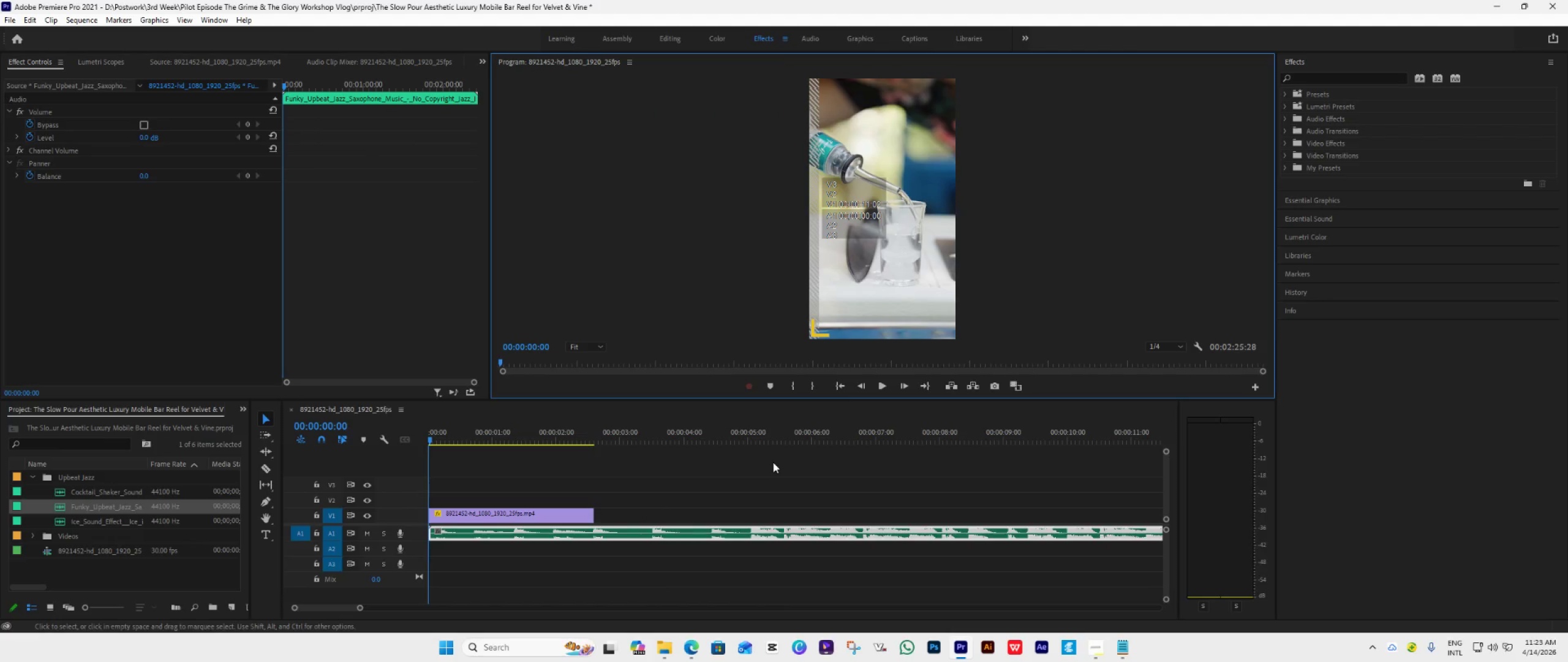 
scroll: coordinate [773, 462], scroll_direction: down, amount: 3.0
 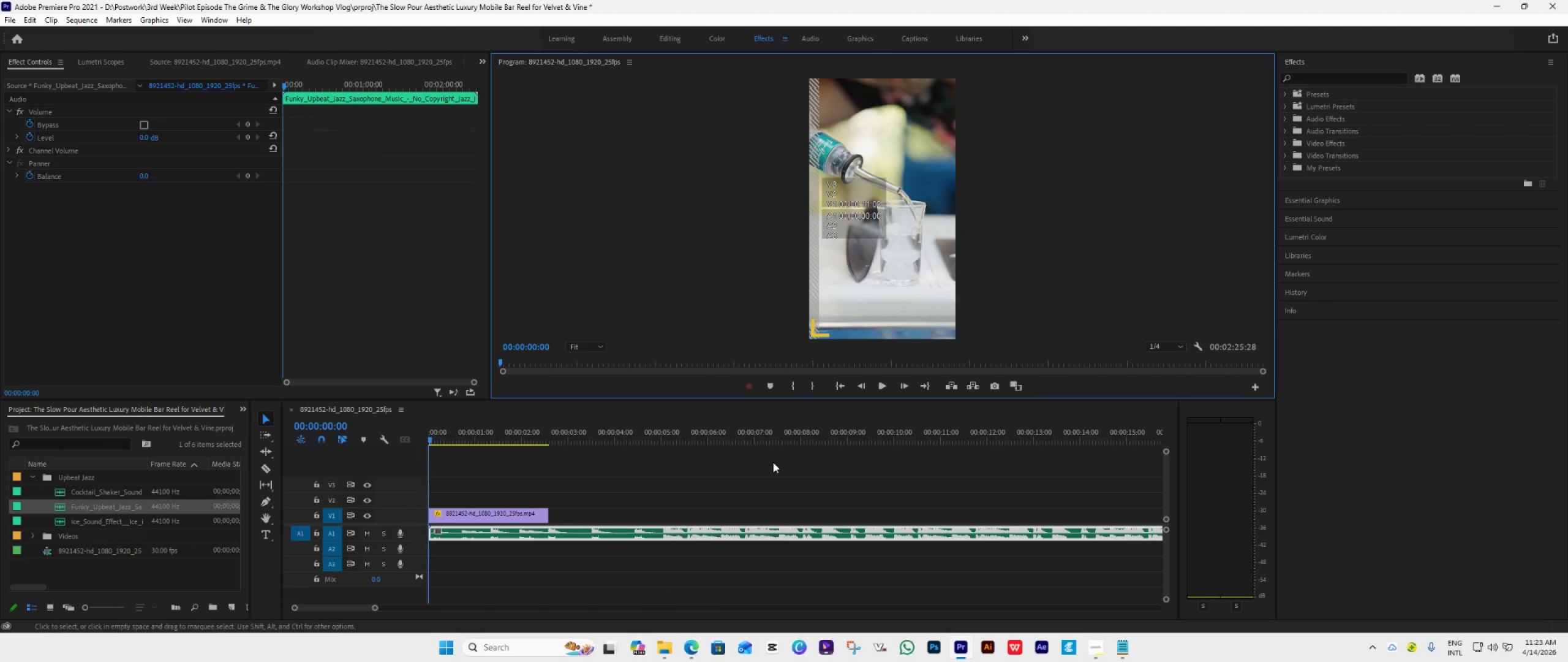 
hold_key(key=AltLeft, duration=0.36)
 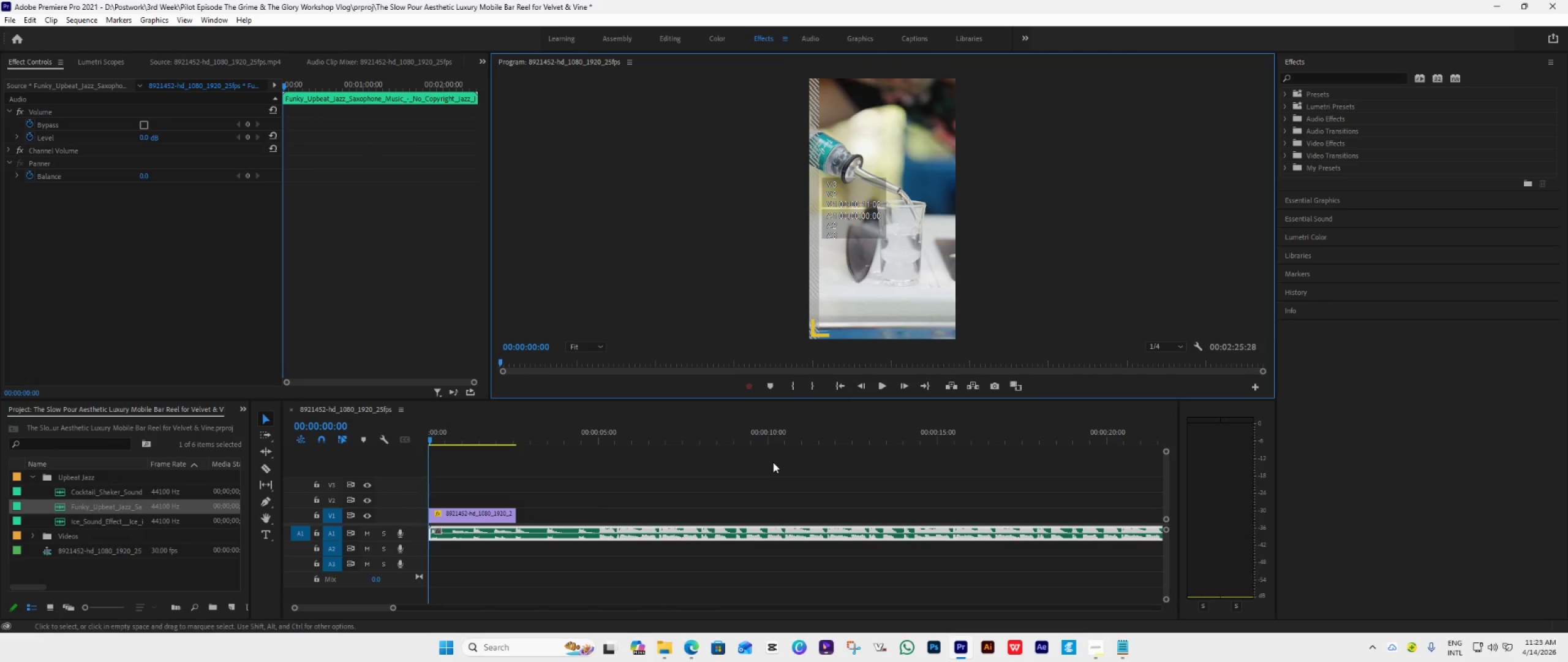 
scroll: coordinate [773, 462], scroll_direction: up, amount: 2.0
 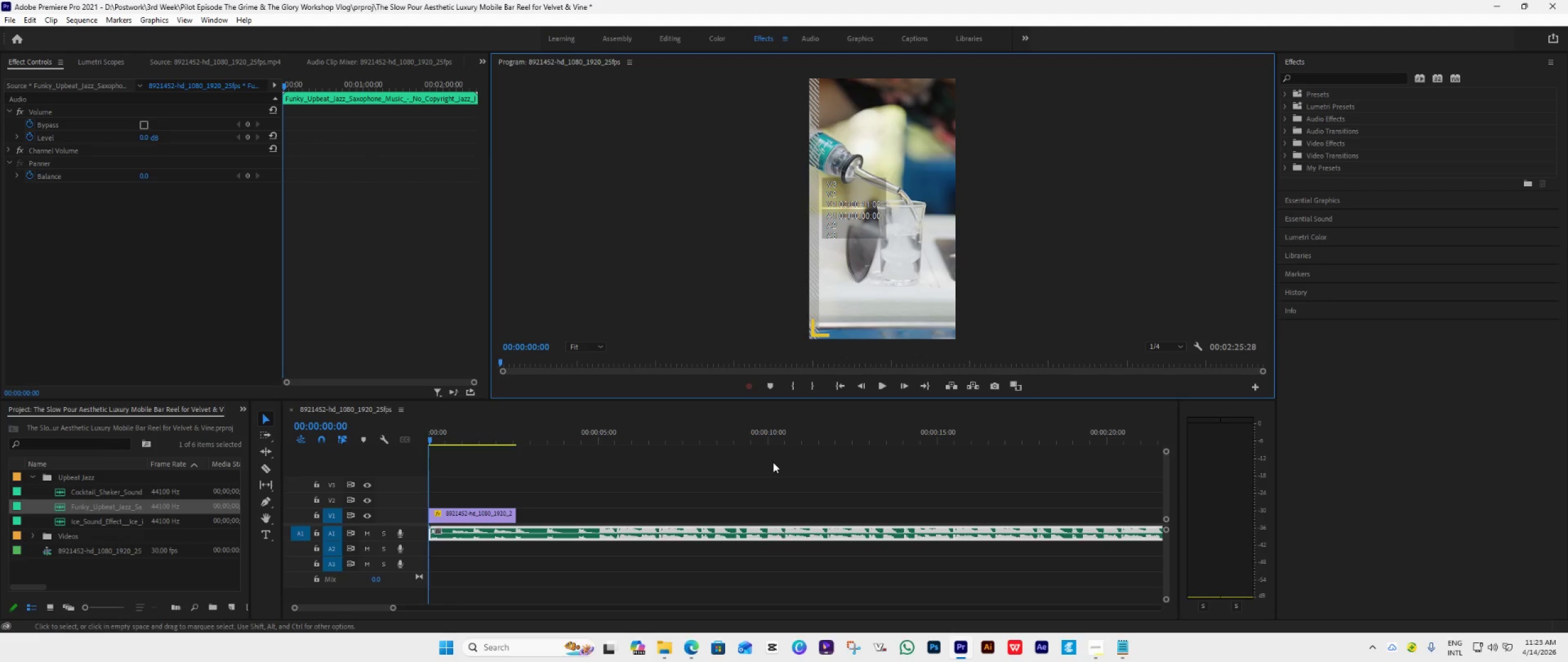 
key(Space)
 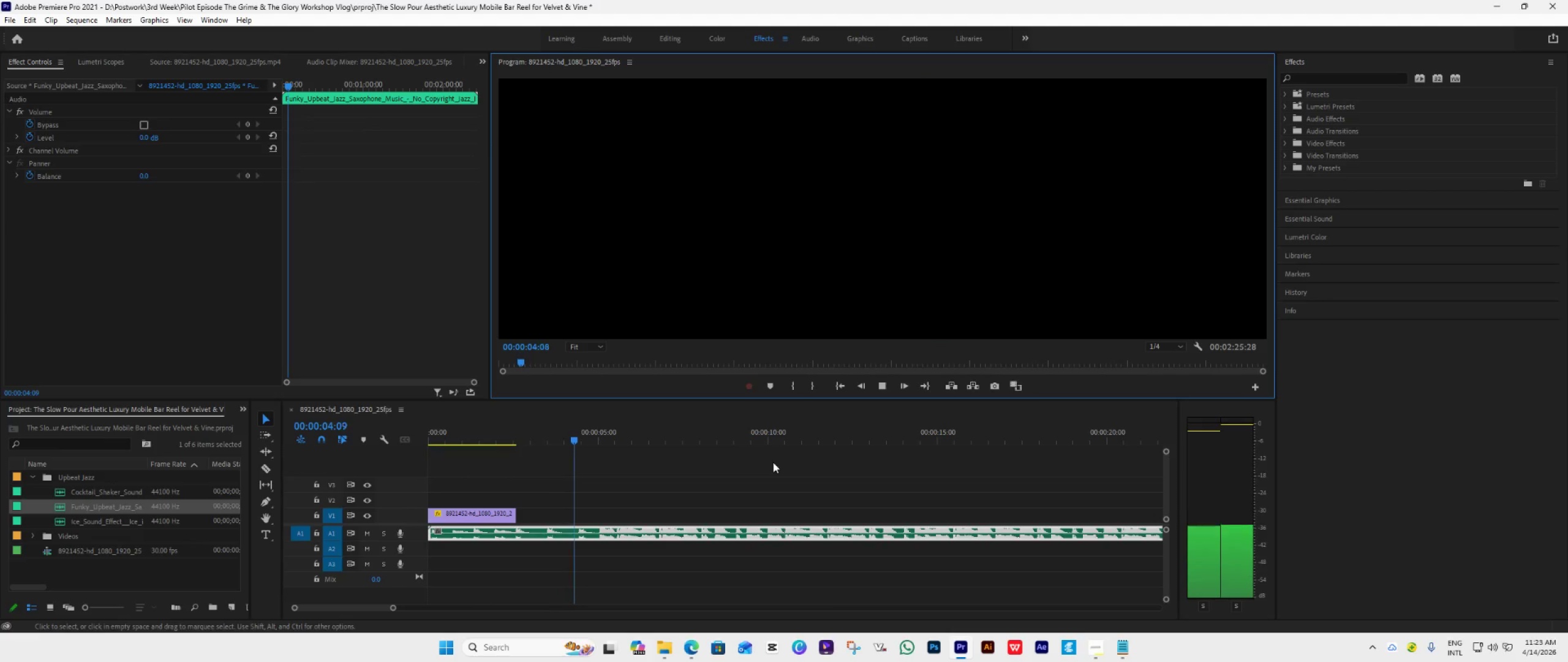 
wait(5.84)
 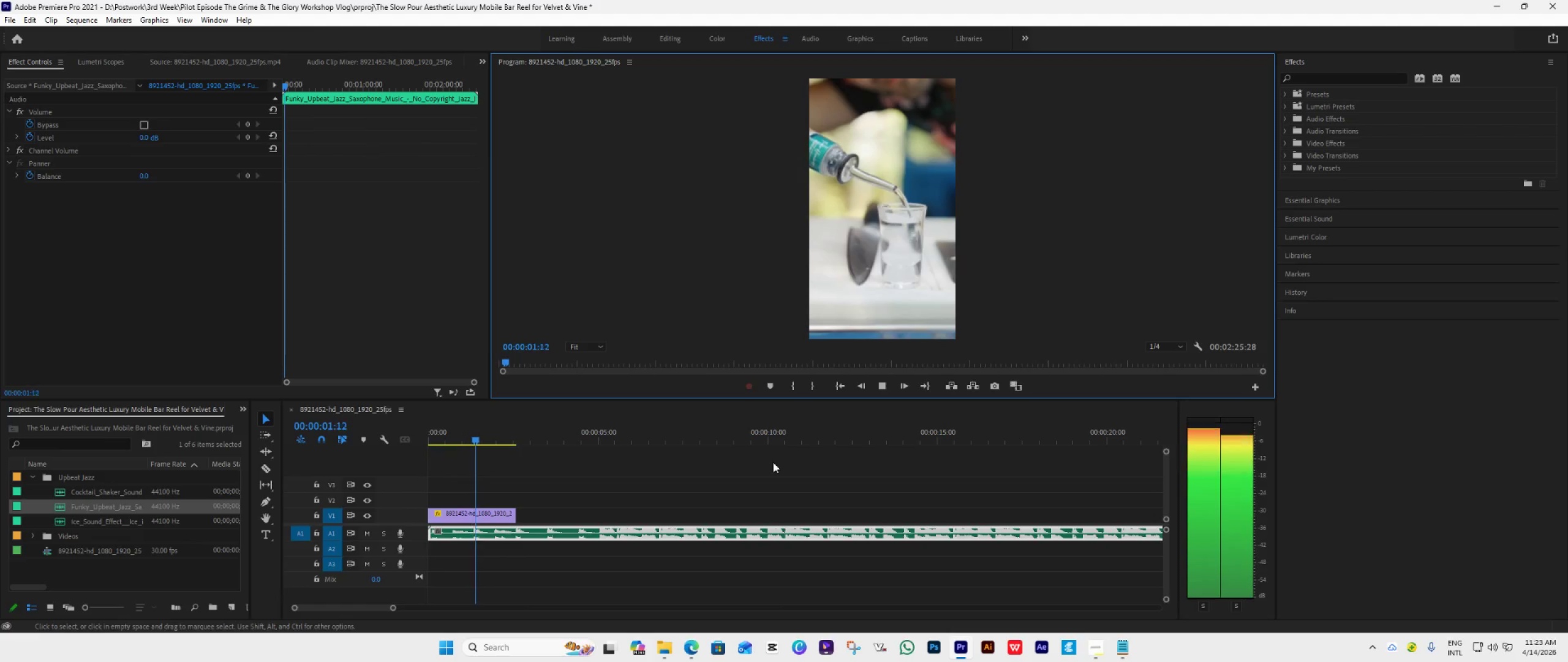 
key(Space)
 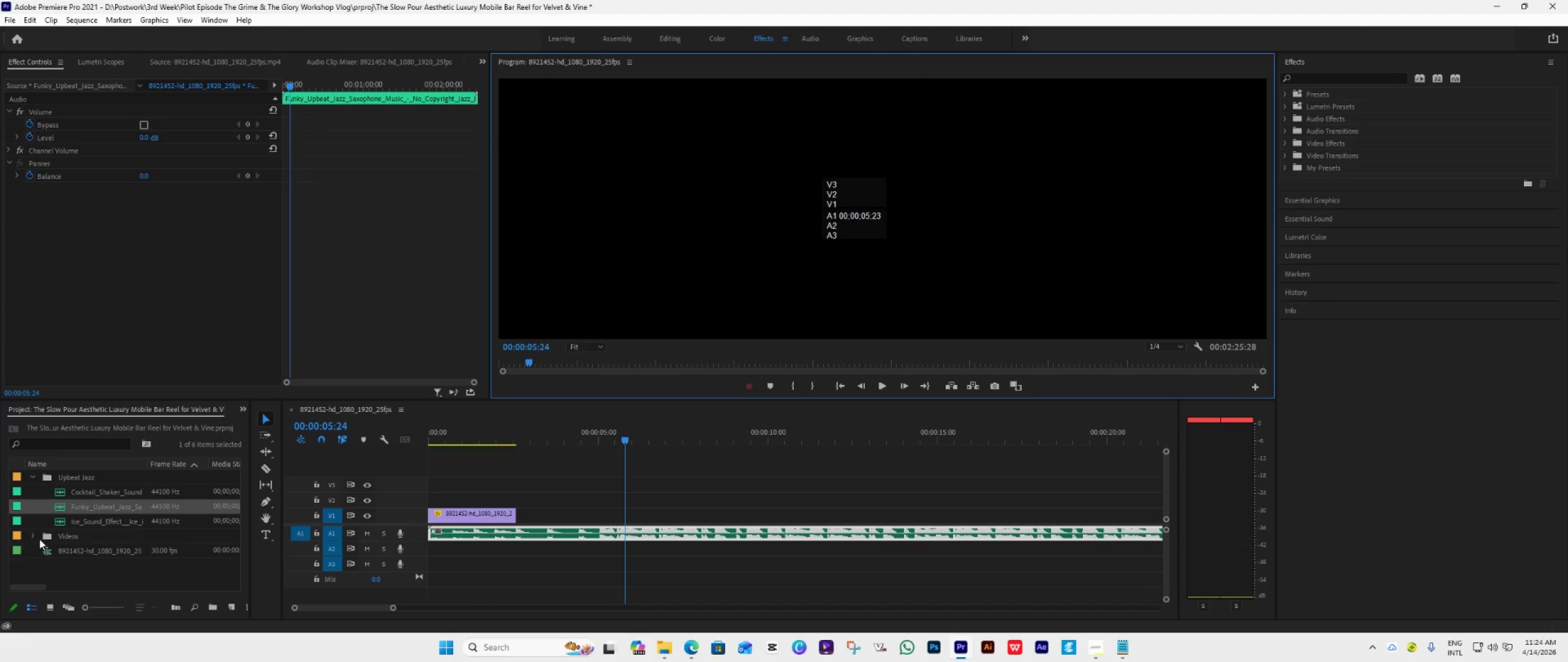 
left_click([29, 535])
 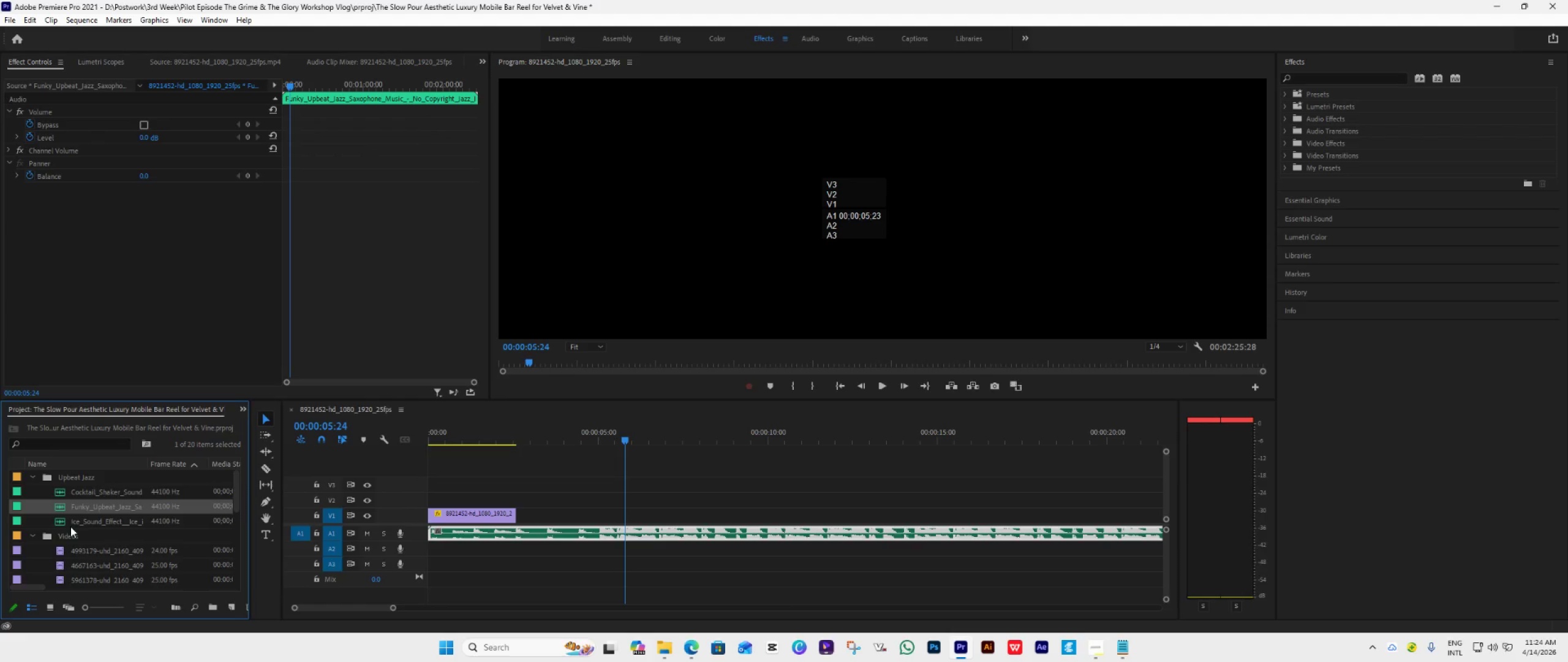 
scroll: coordinate [75, 526], scroll_direction: down, amount: 3.0
 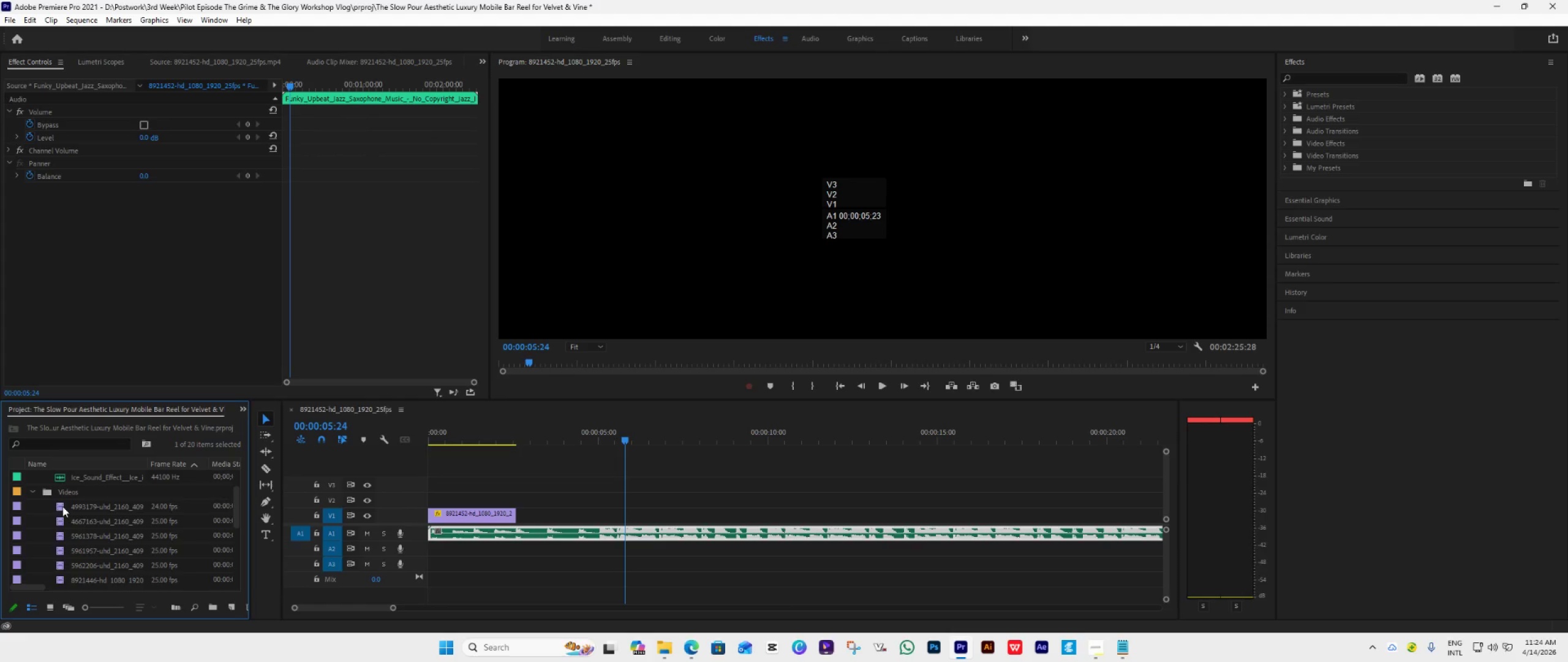 
double_click([62, 506])
 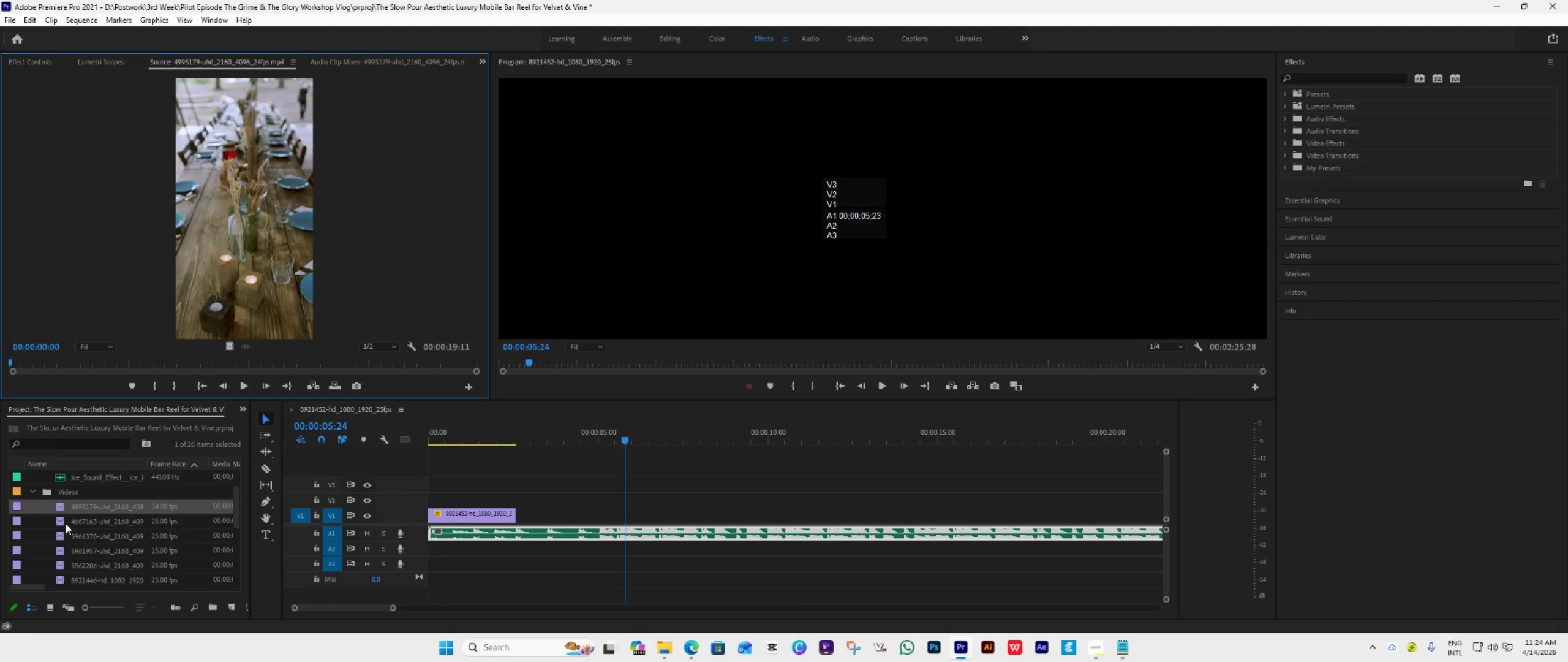 
double_click([66, 523])
 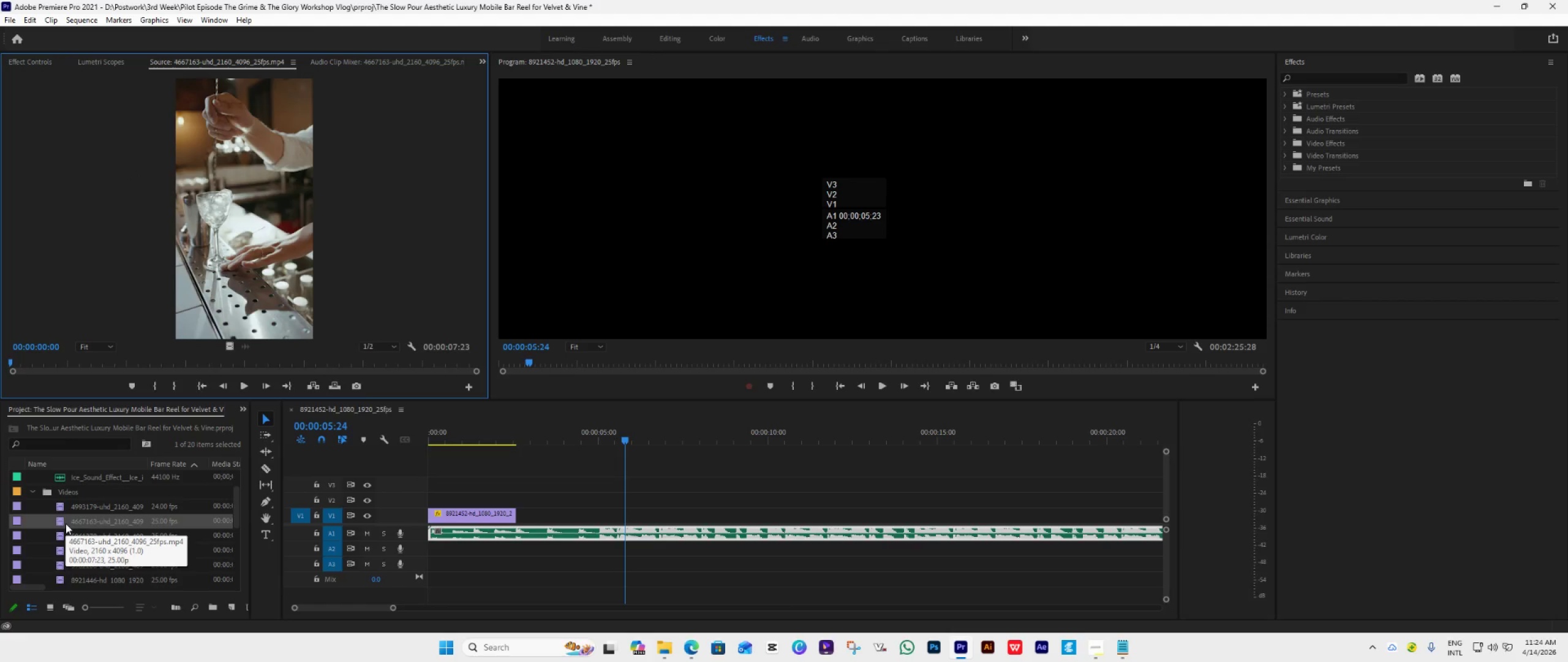 
scroll: coordinate [66, 523], scroll_direction: down, amount: 2.0
 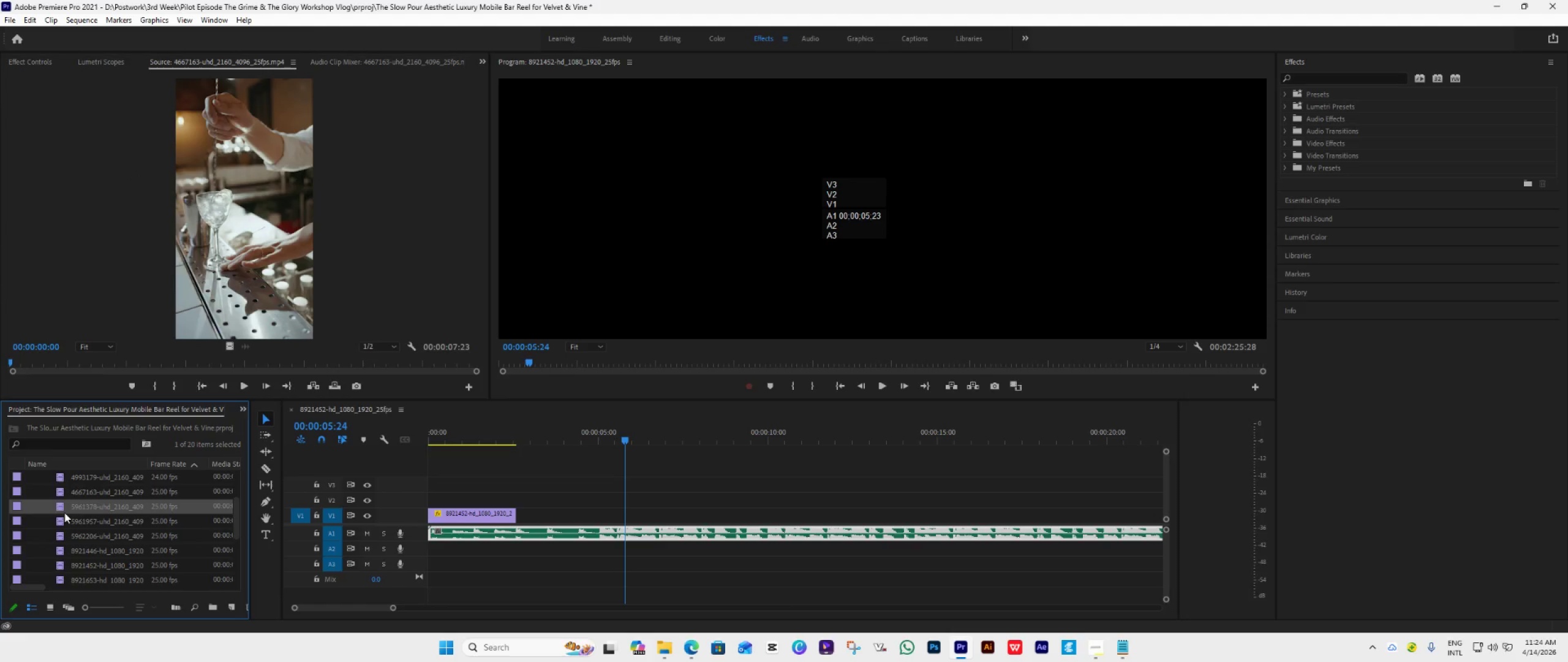 
double_click([64, 512])
 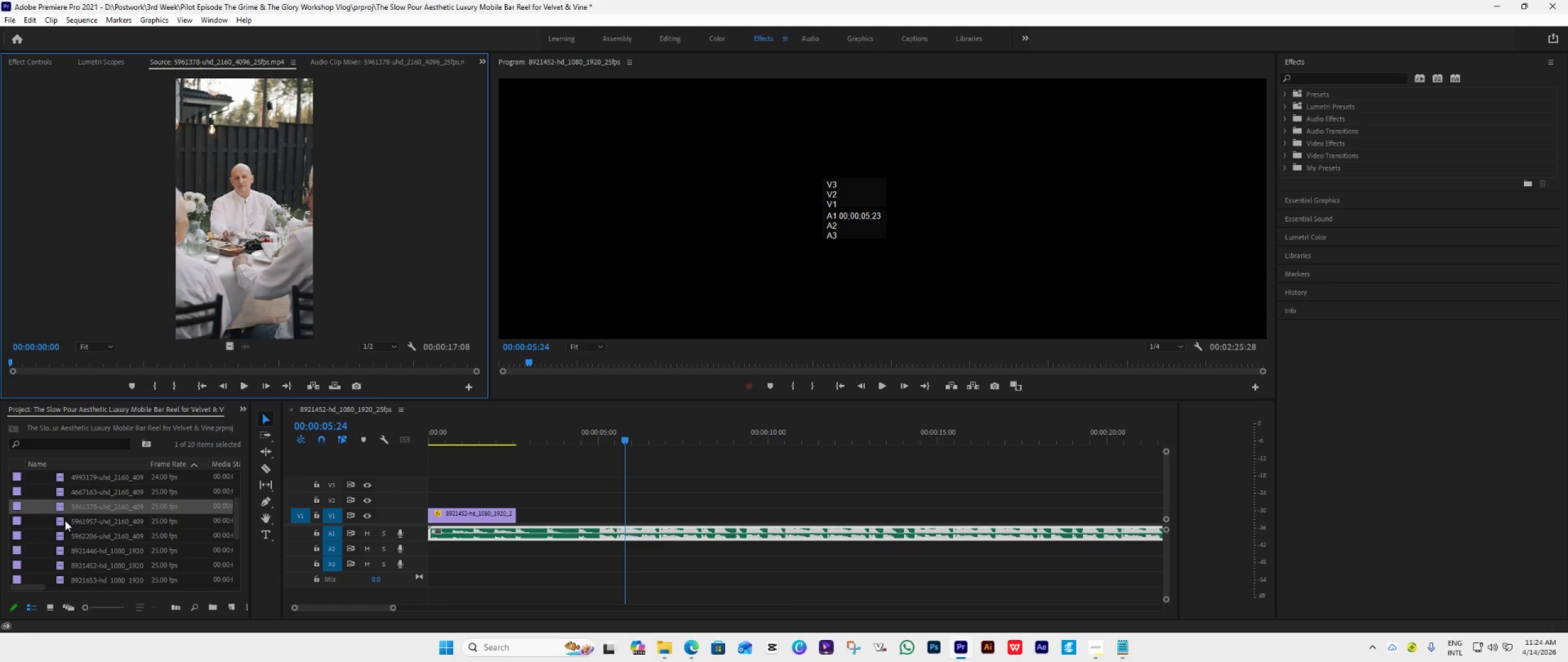 
double_click([65, 520])
 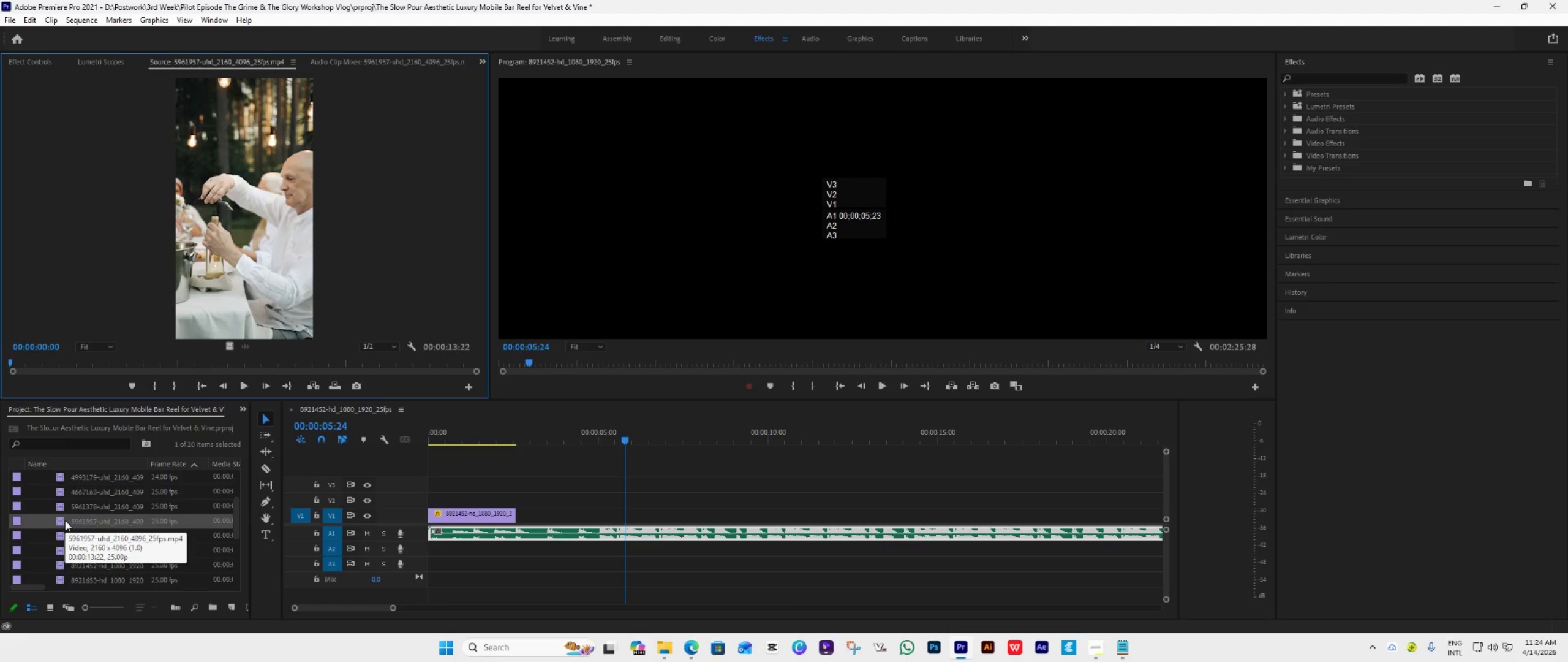 
scroll: coordinate [65, 520], scroll_direction: down, amount: 1.0
 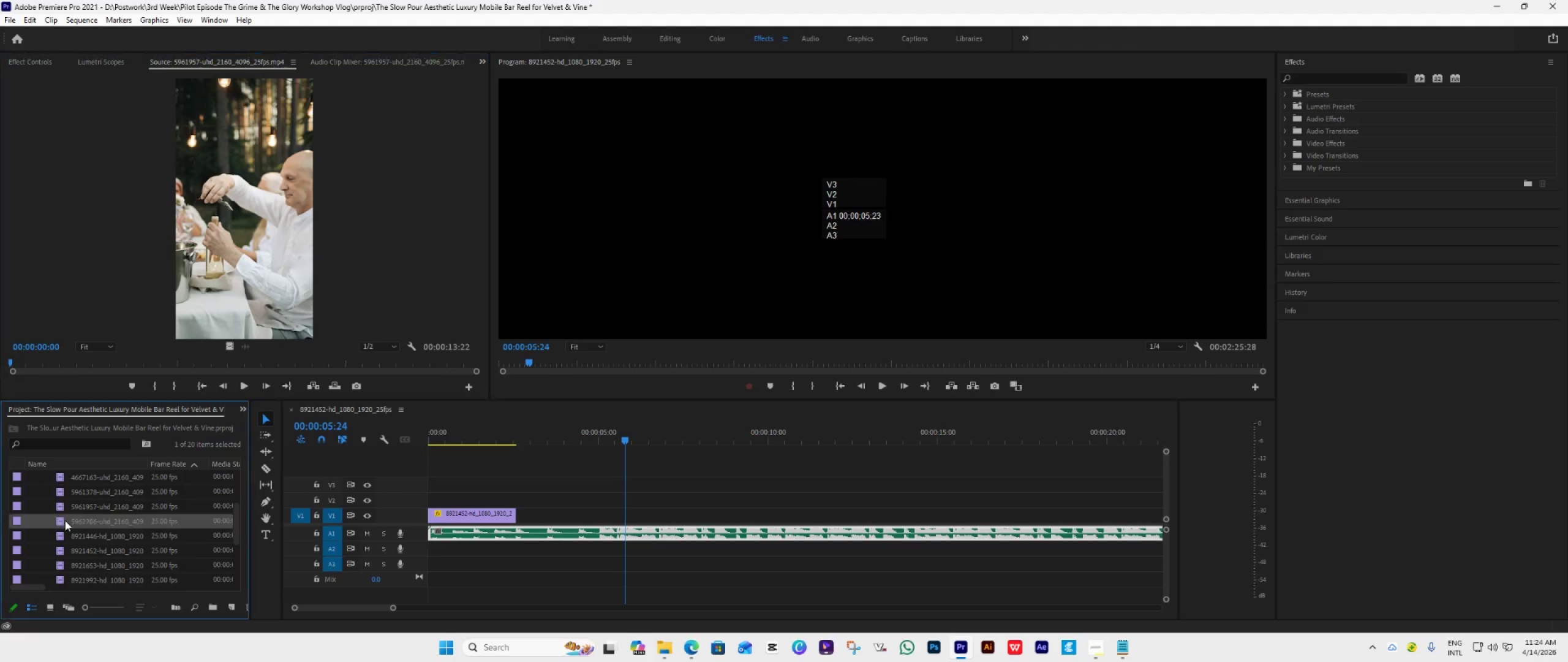 
double_click([65, 520])
 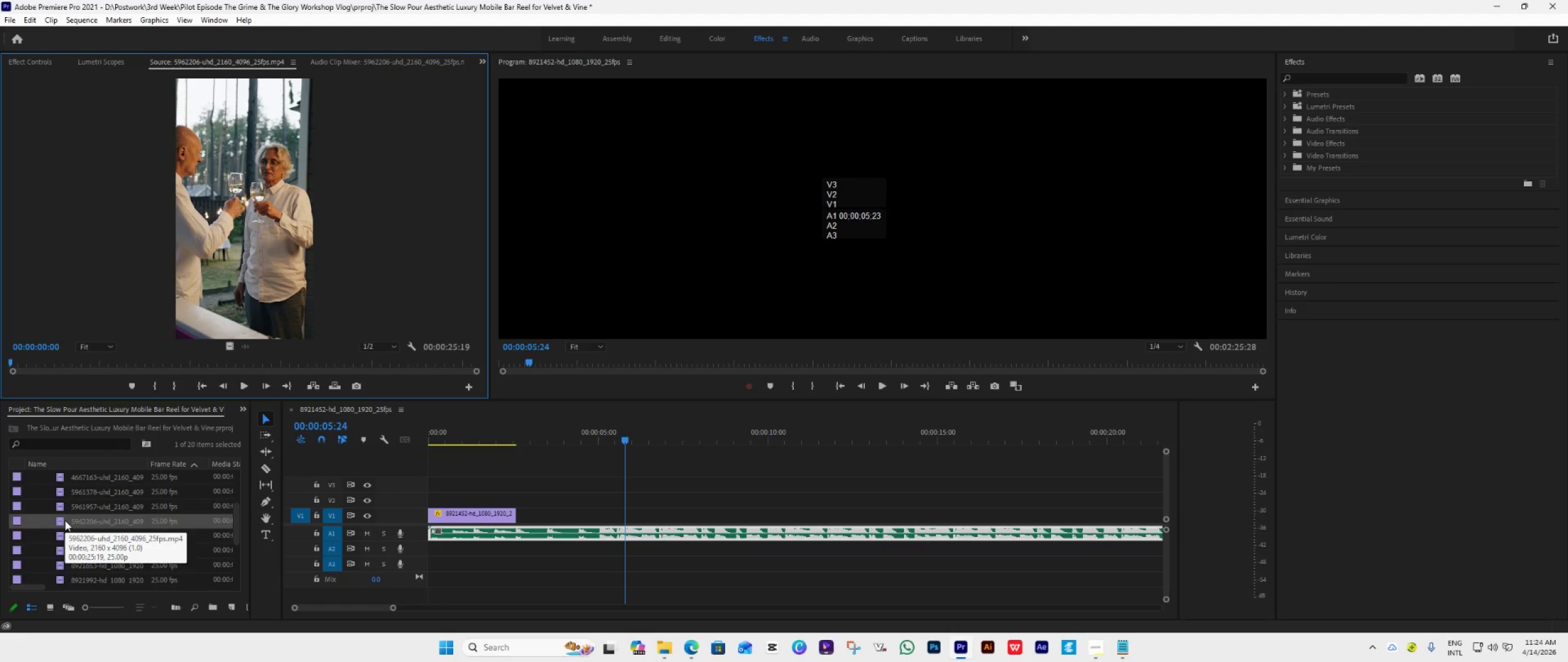 
scroll: coordinate [65, 520], scroll_direction: down, amount: 2.0
 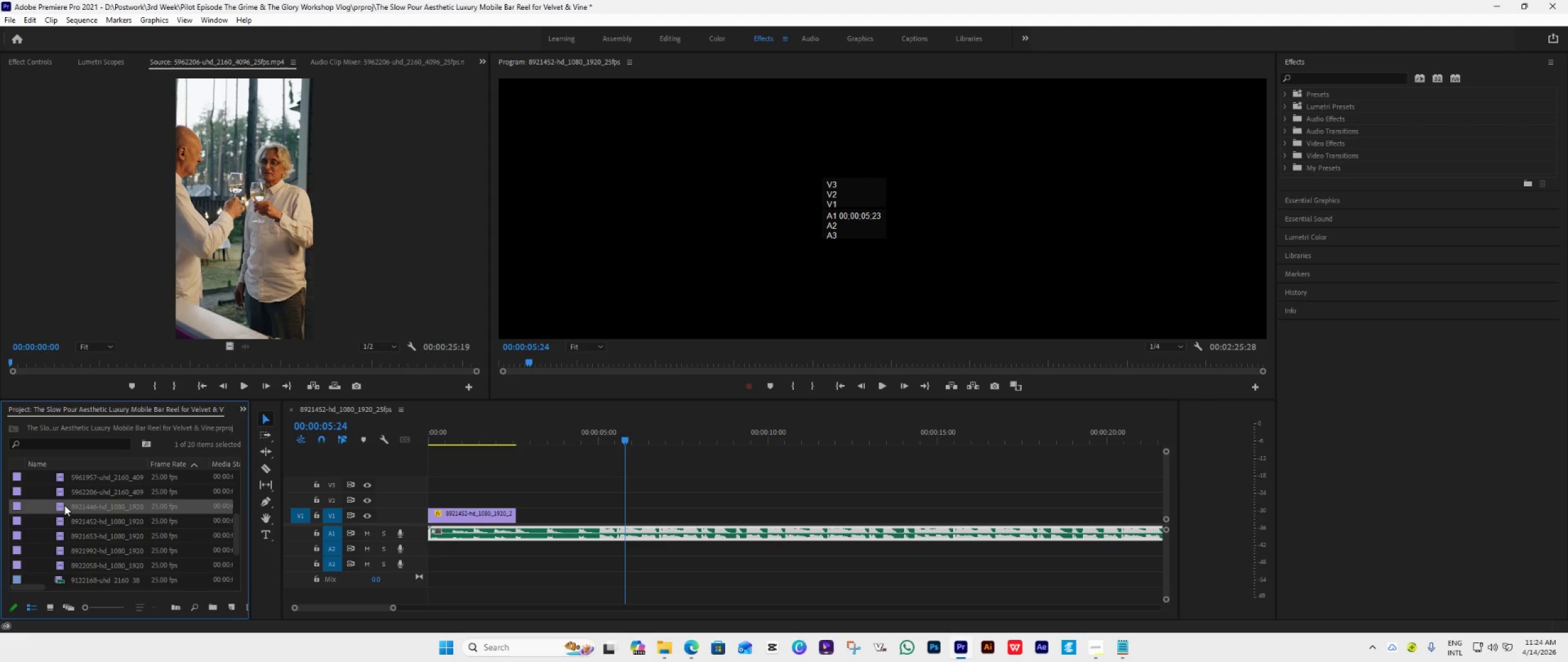 
double_click([64, 505])
 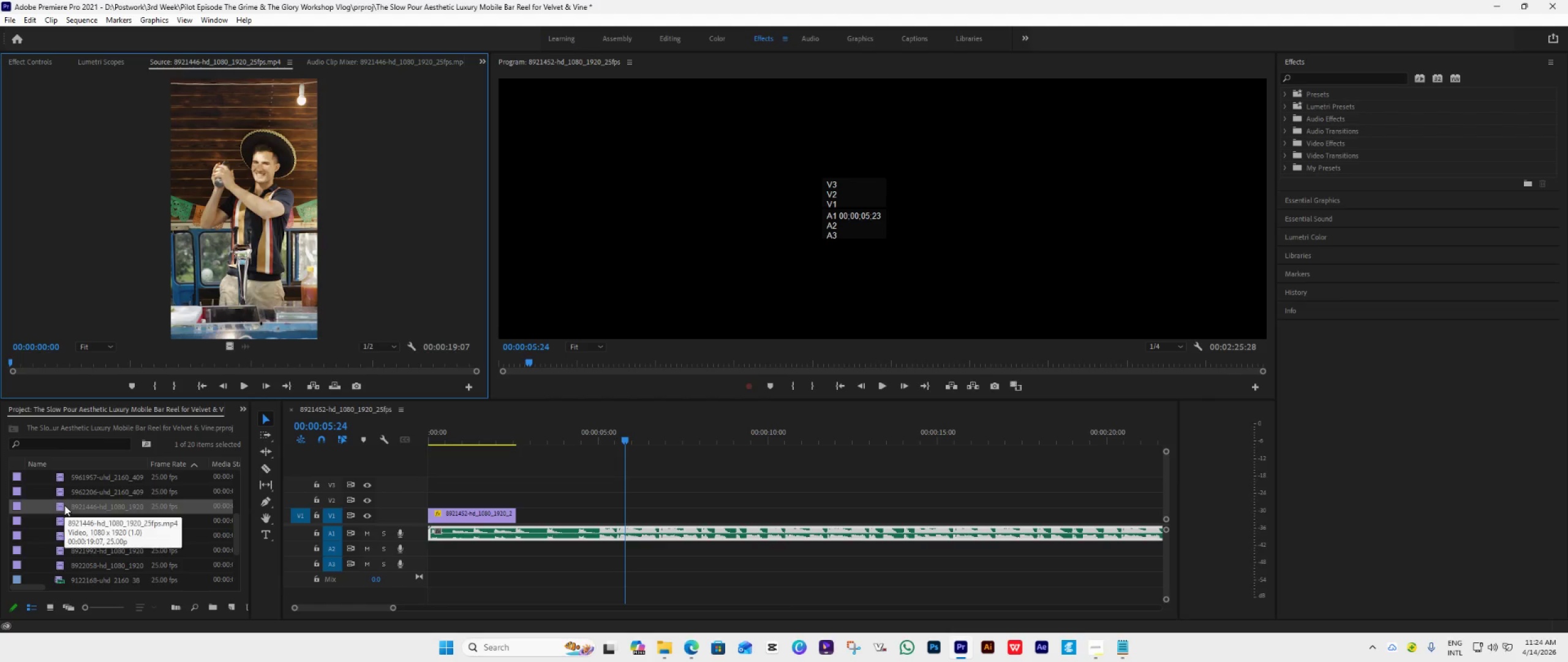 
scroll: coordinate [64, 505], scroll_direction: down, amount: 1.0
 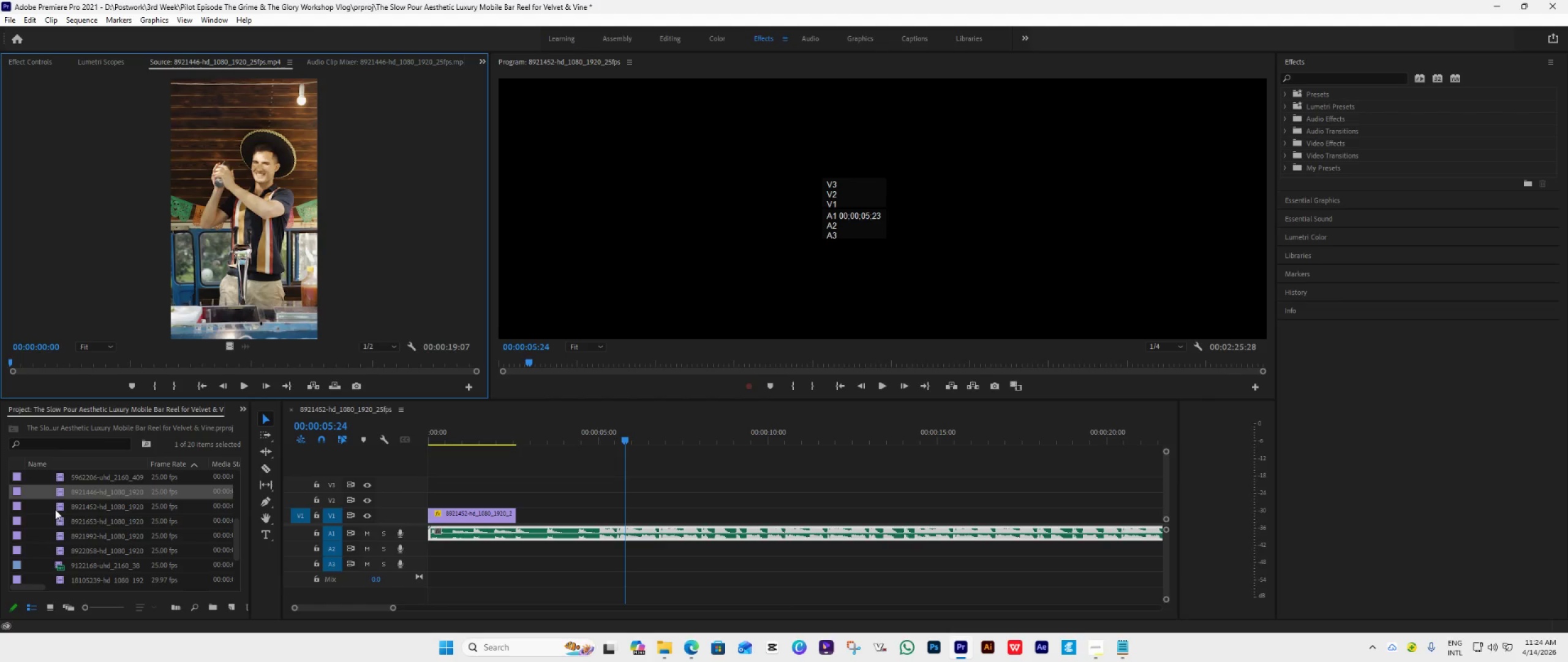 
double_click([66, 506])
 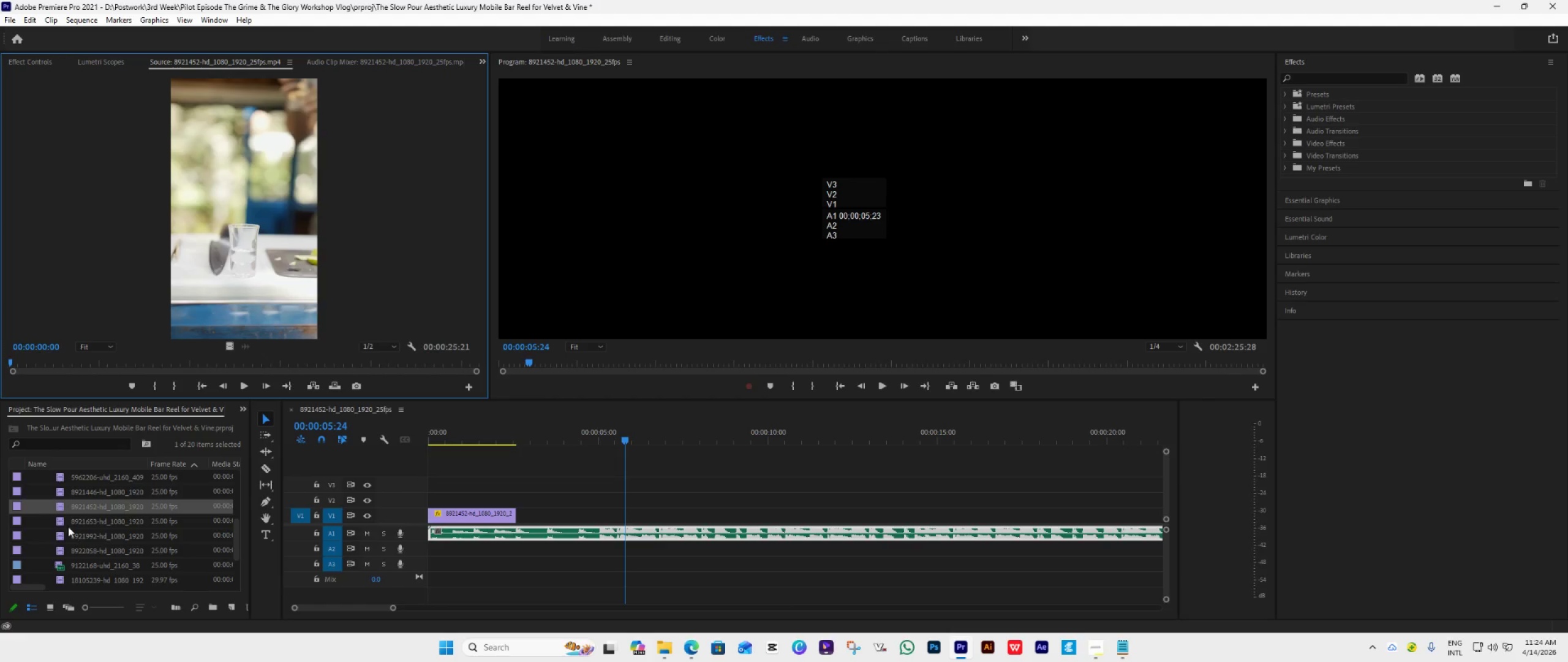 
double_click([66, 522])
 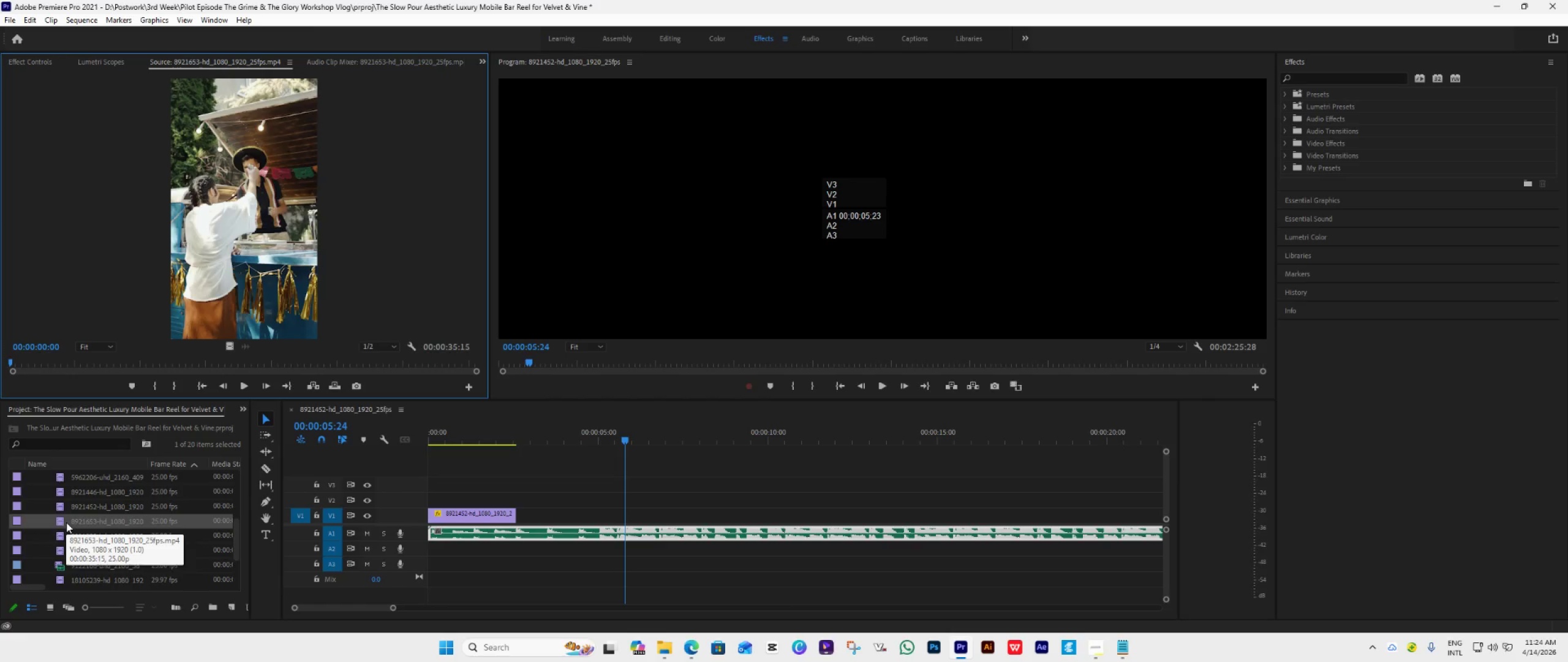 
scroll: coordinate [66, 522], scroll_direction: down, amount: 2.0
 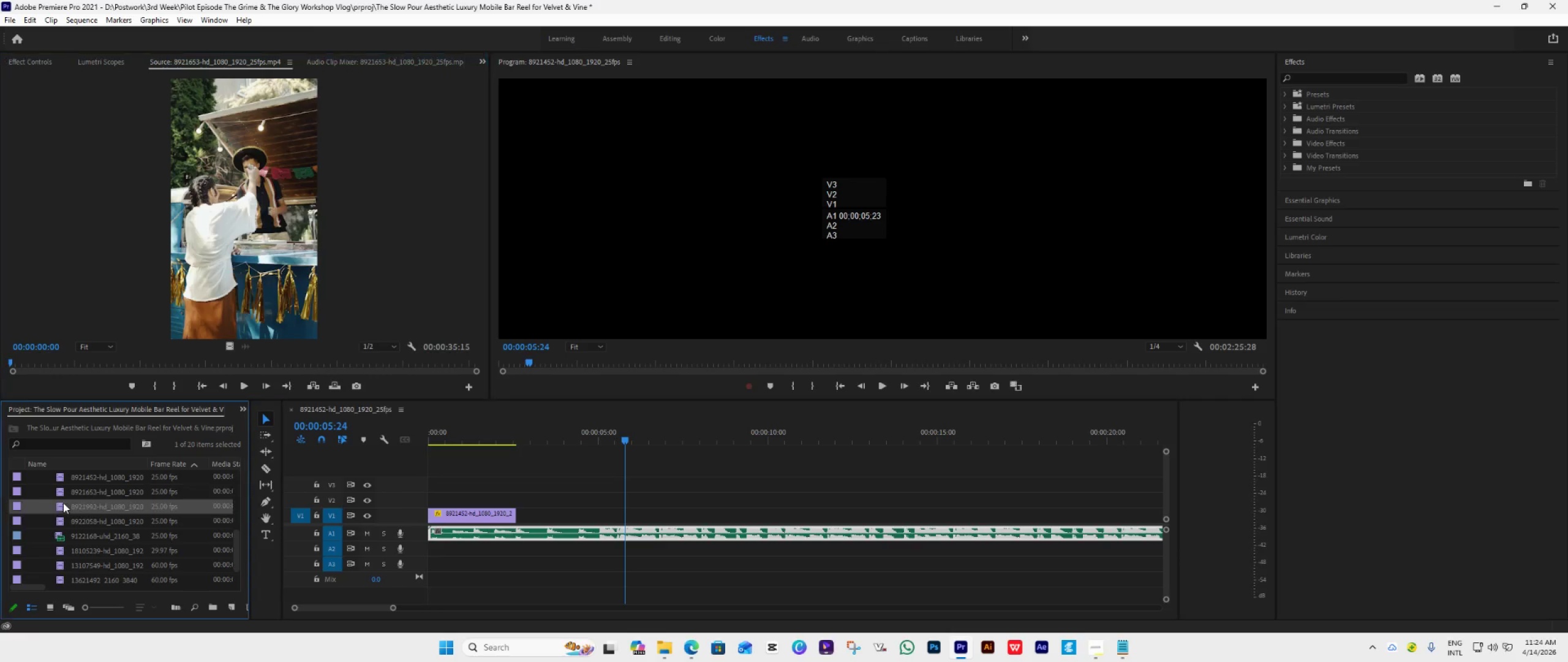 
double_click([63, 503])
 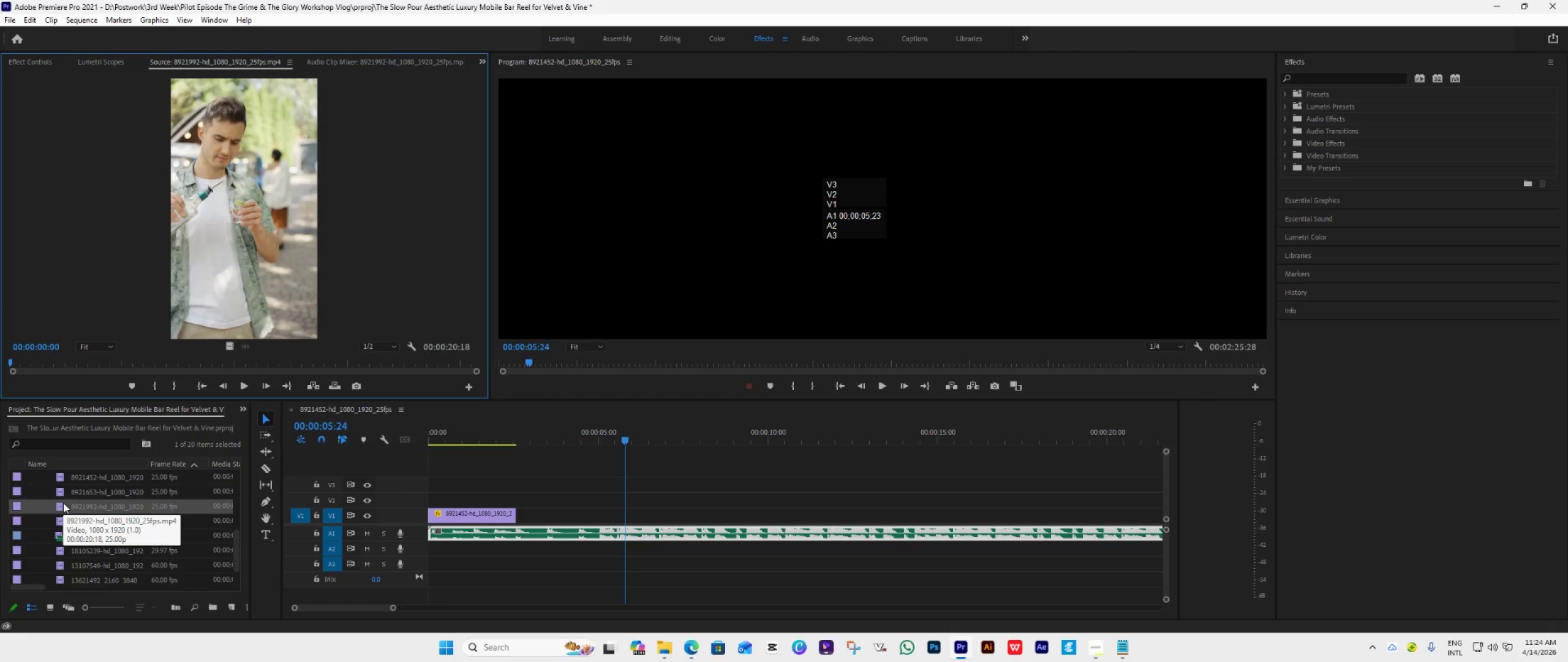 
double_click([66, 522])
 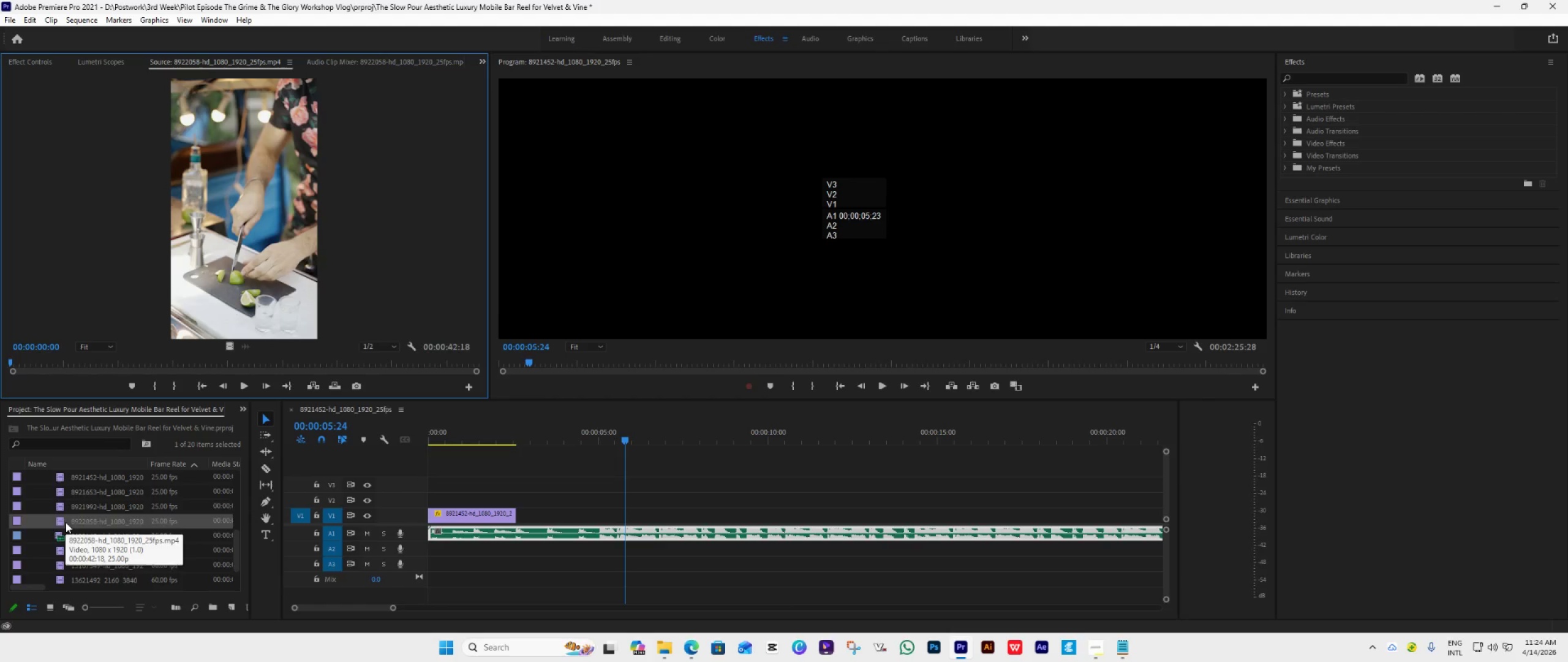 
scroll: coordinate [66, 522], scroll_direction: down, amount: 1.0
 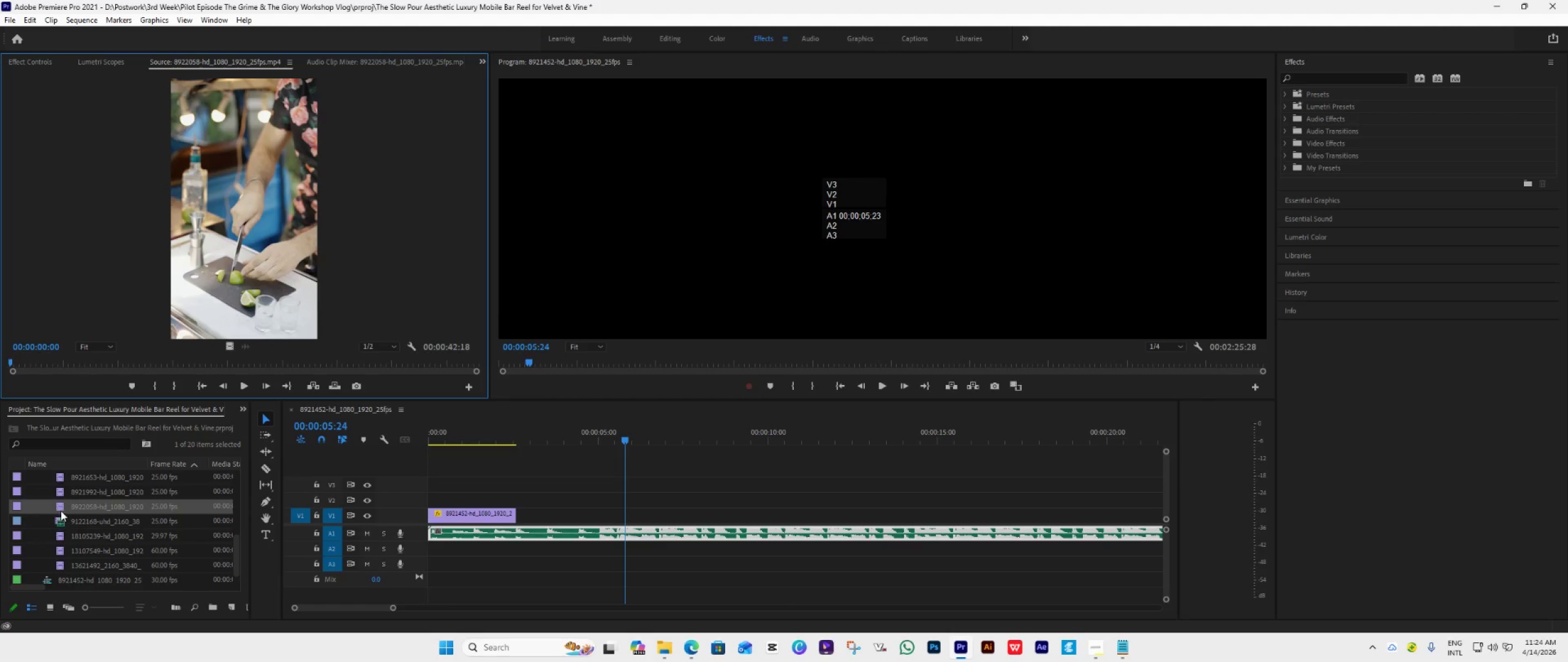 
left_click_drag(start_coordinate=[67, 504], to_coordinate=[514, 516])
 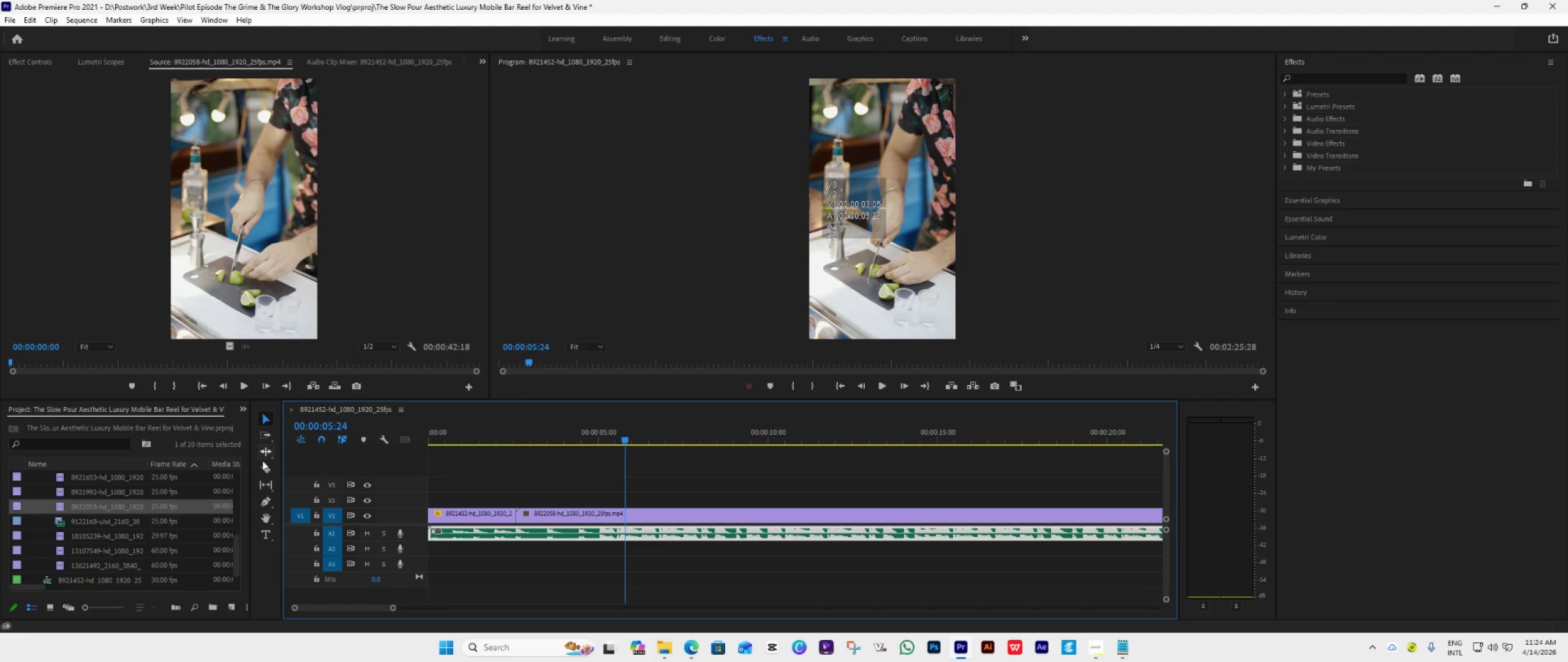 
left_click([262, 470])
 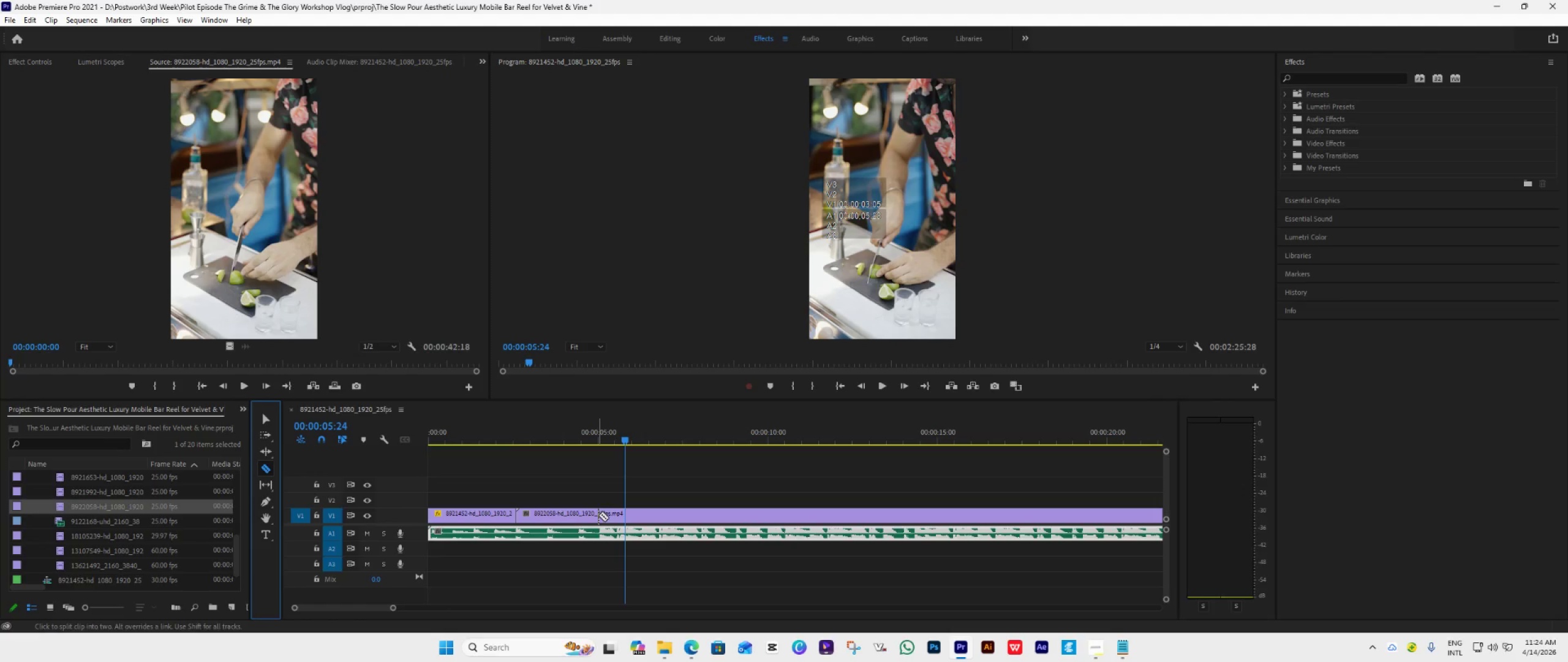 
left_click([599, 515])
 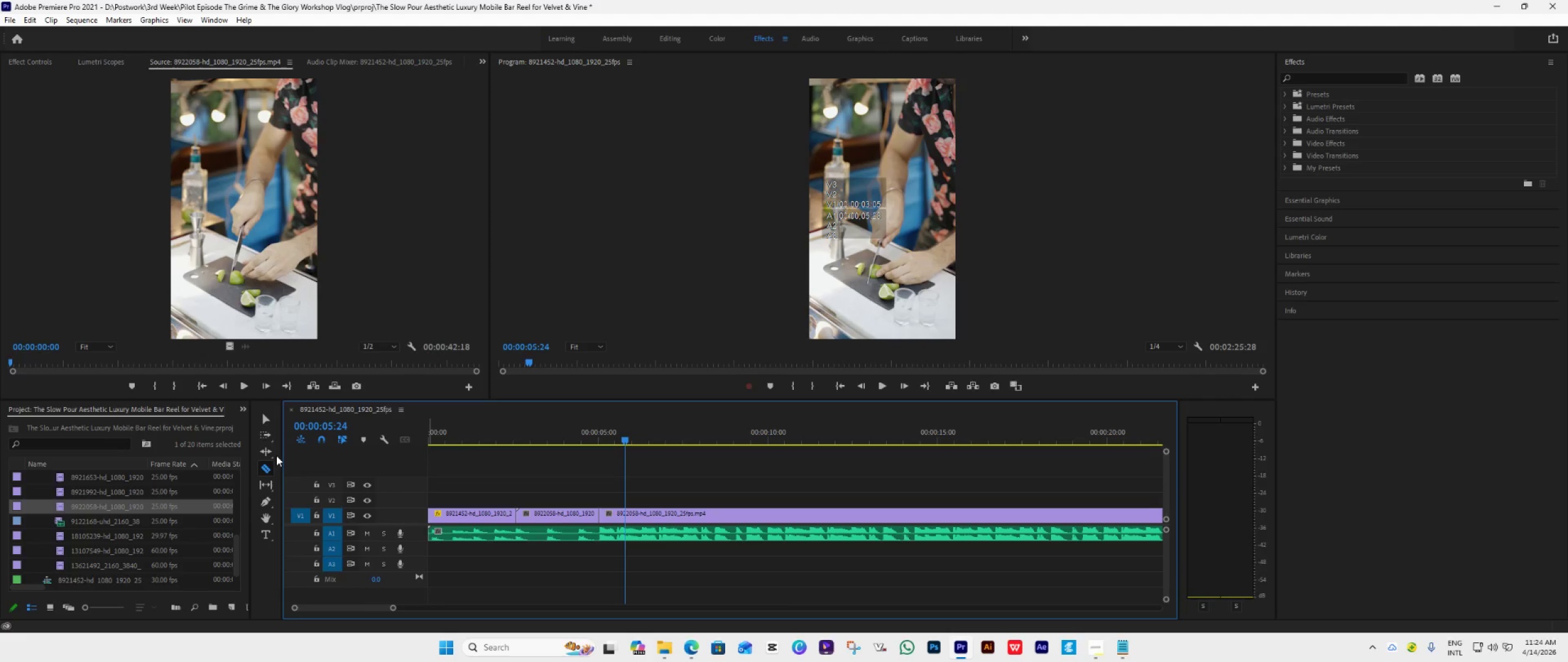 
left_click([265, 416])
 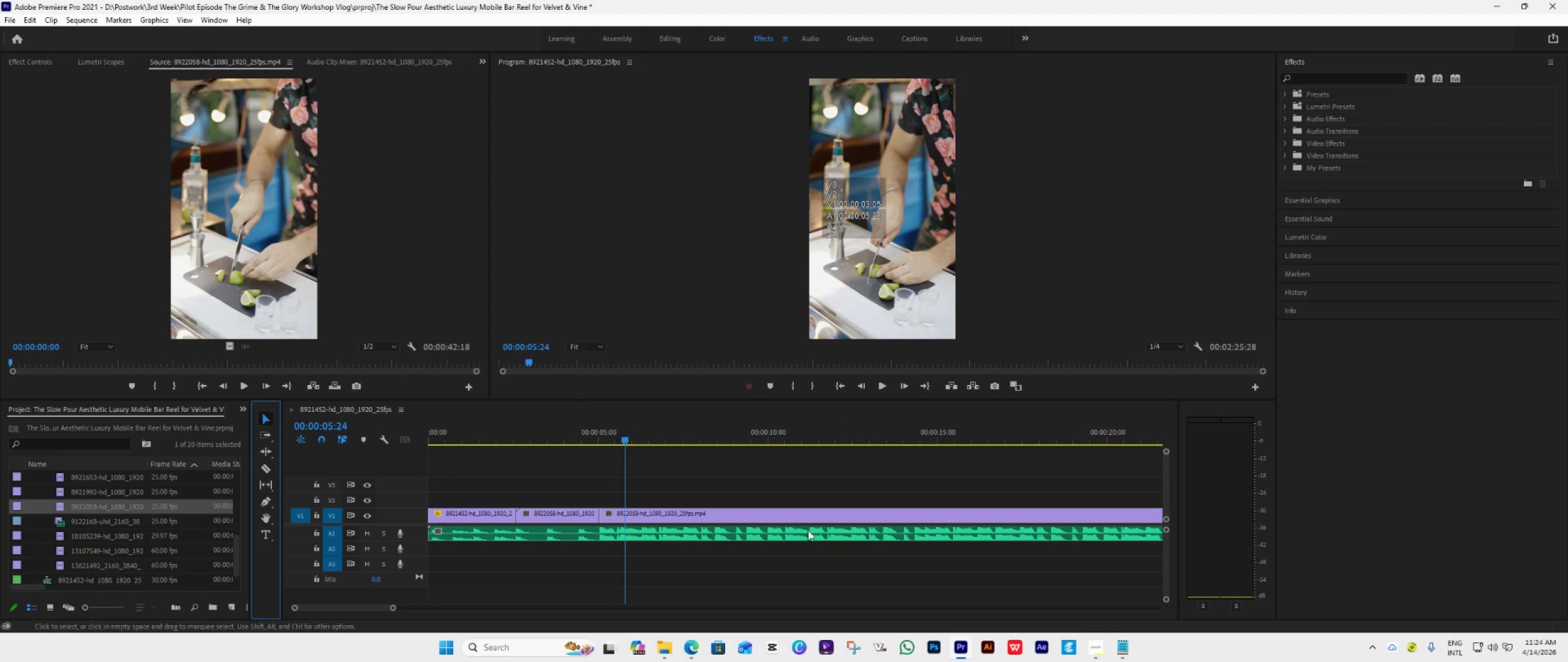 
left_click([802, 517])
 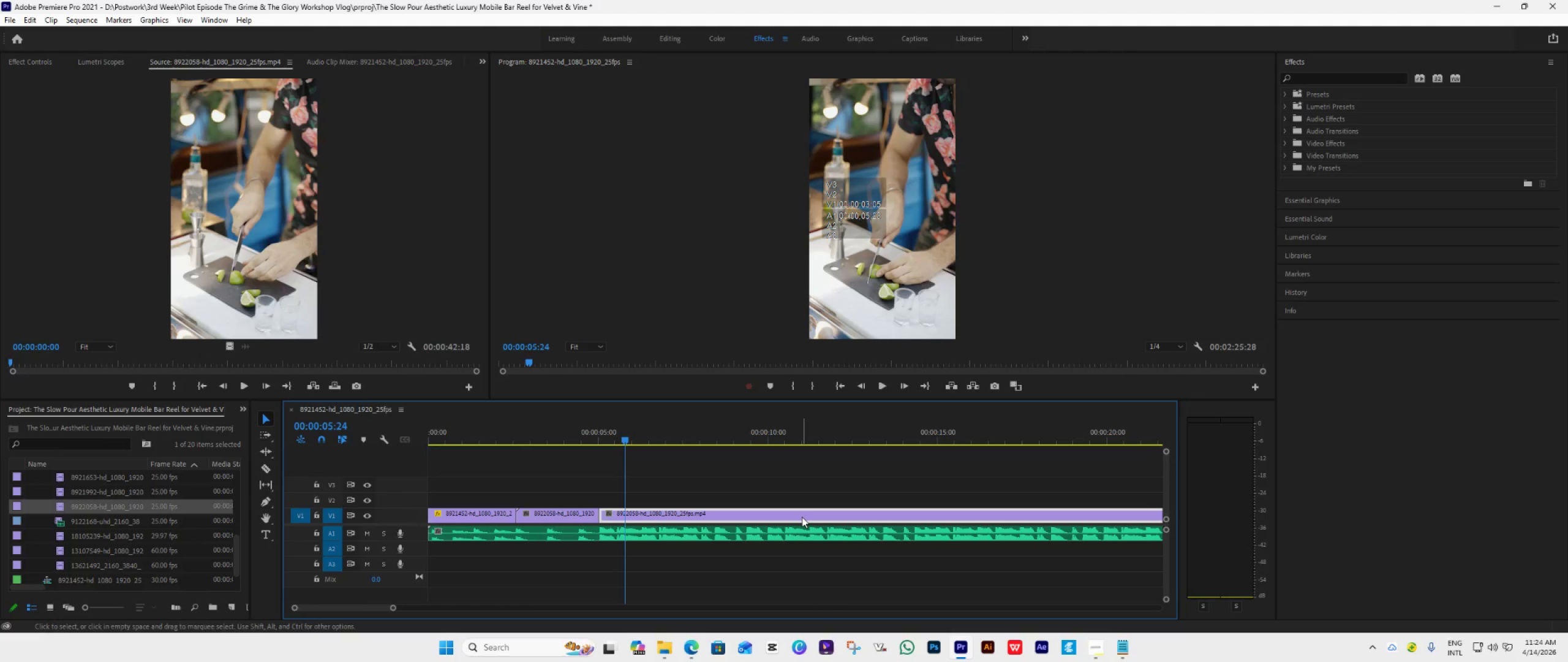 
key(Delete)
 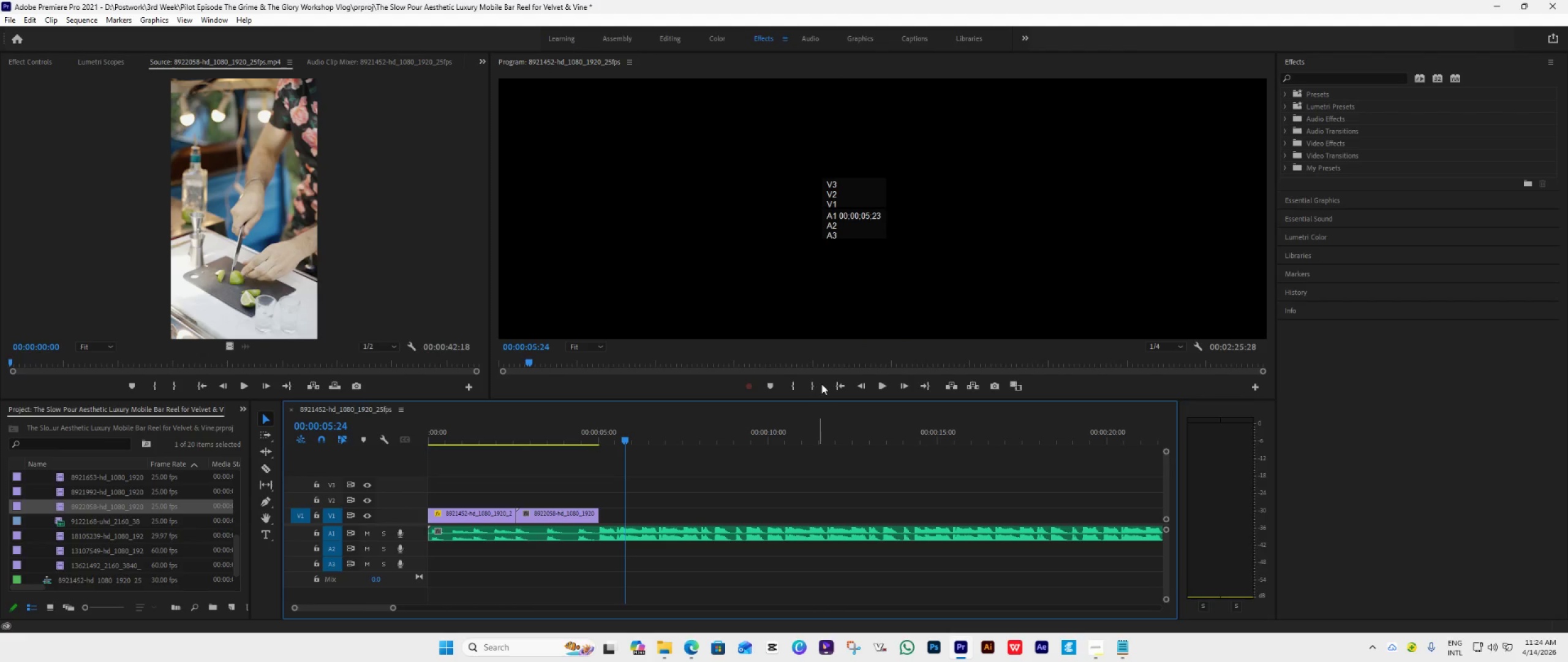 
left_click([839, 386])
 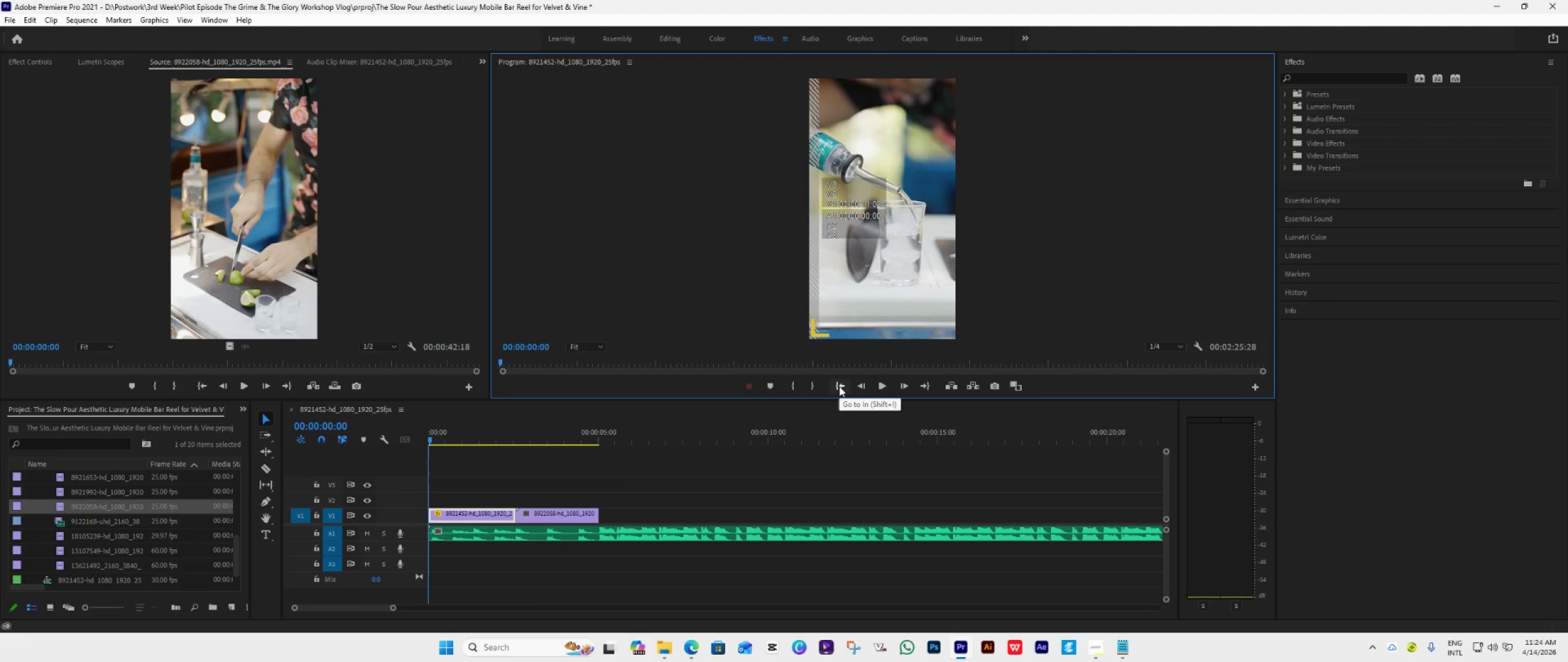 
key(Space)
 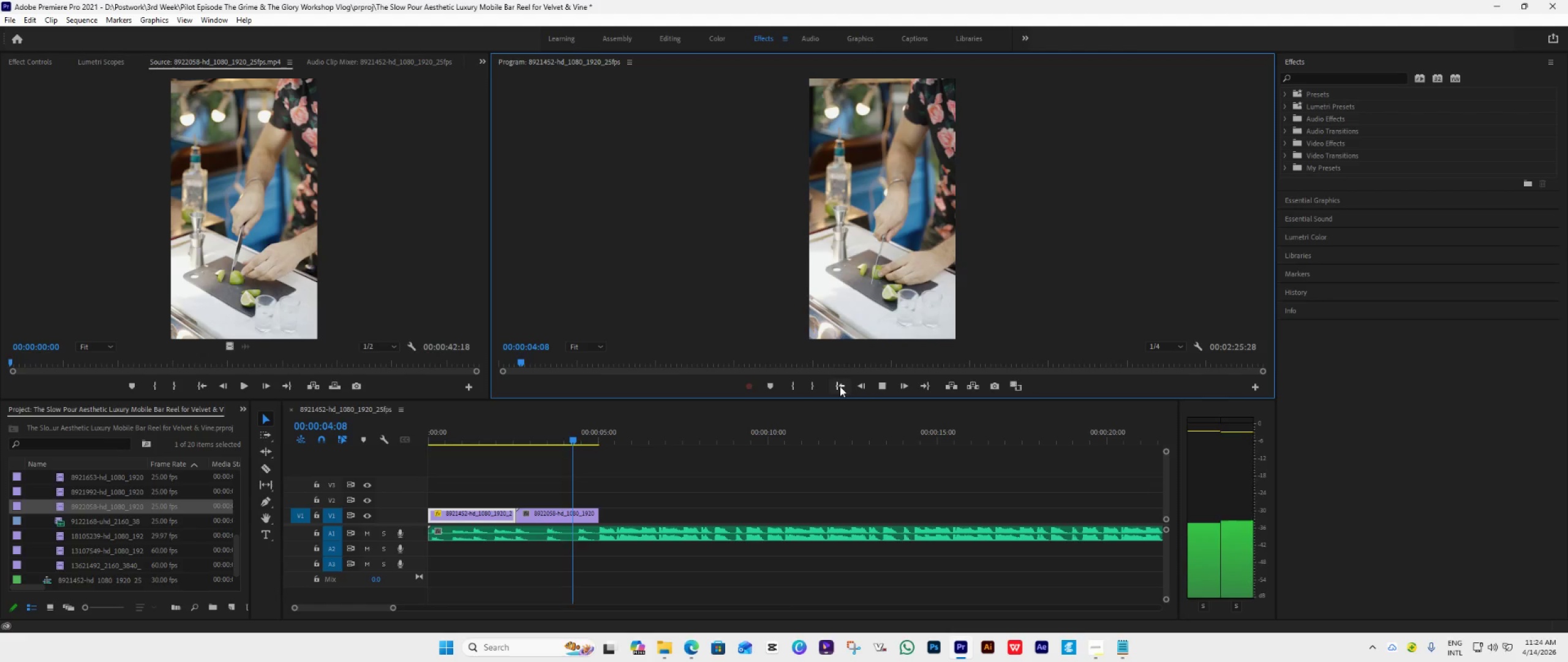 
wait(5.78)
 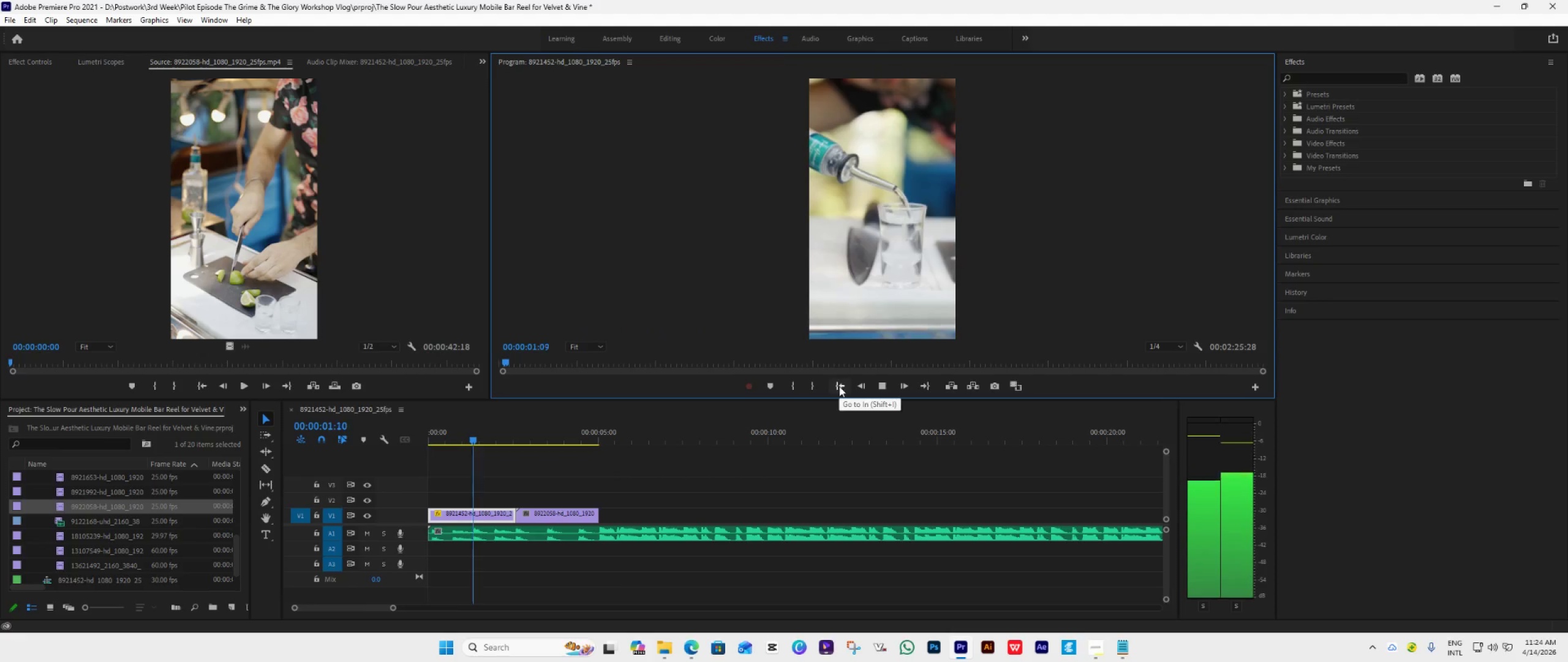 
key(Space)
 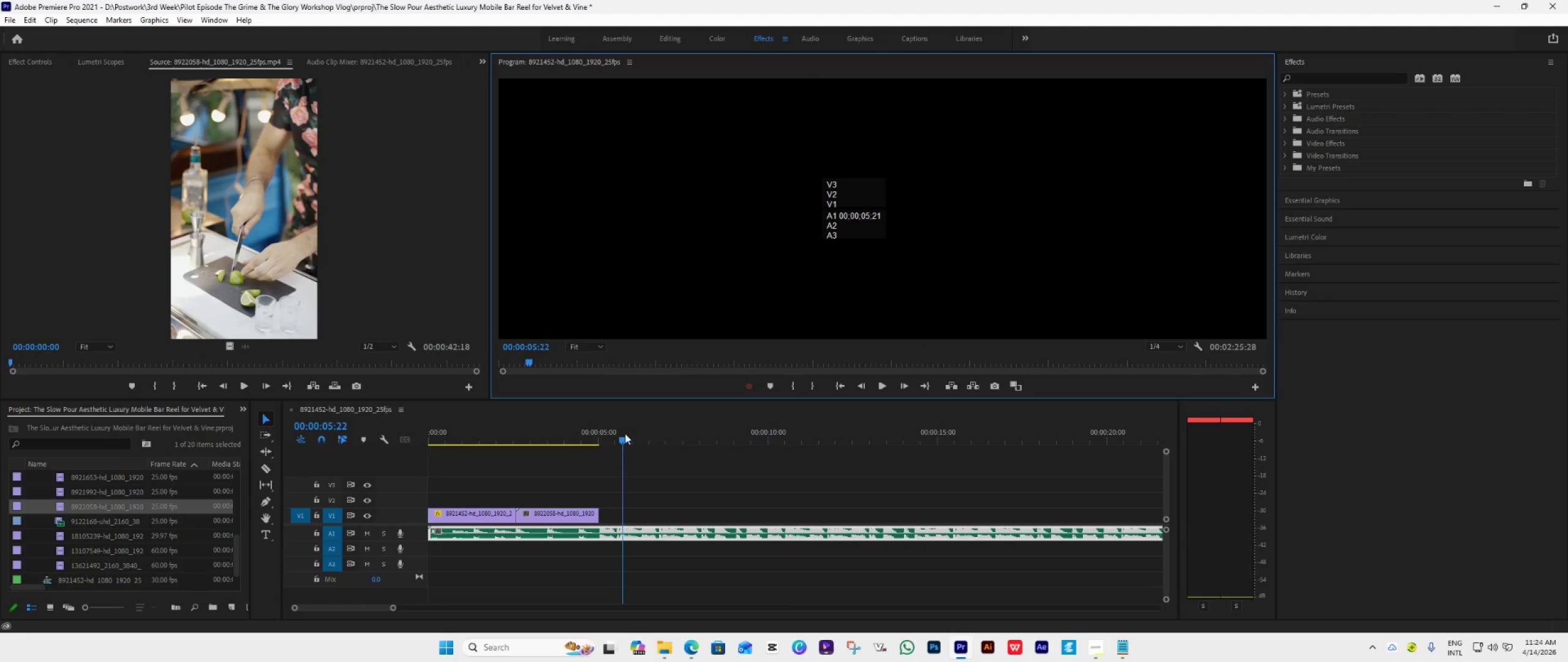 
left_click_drag(start_coordinate=[618, 440], to_coordinate=[453, 487])
 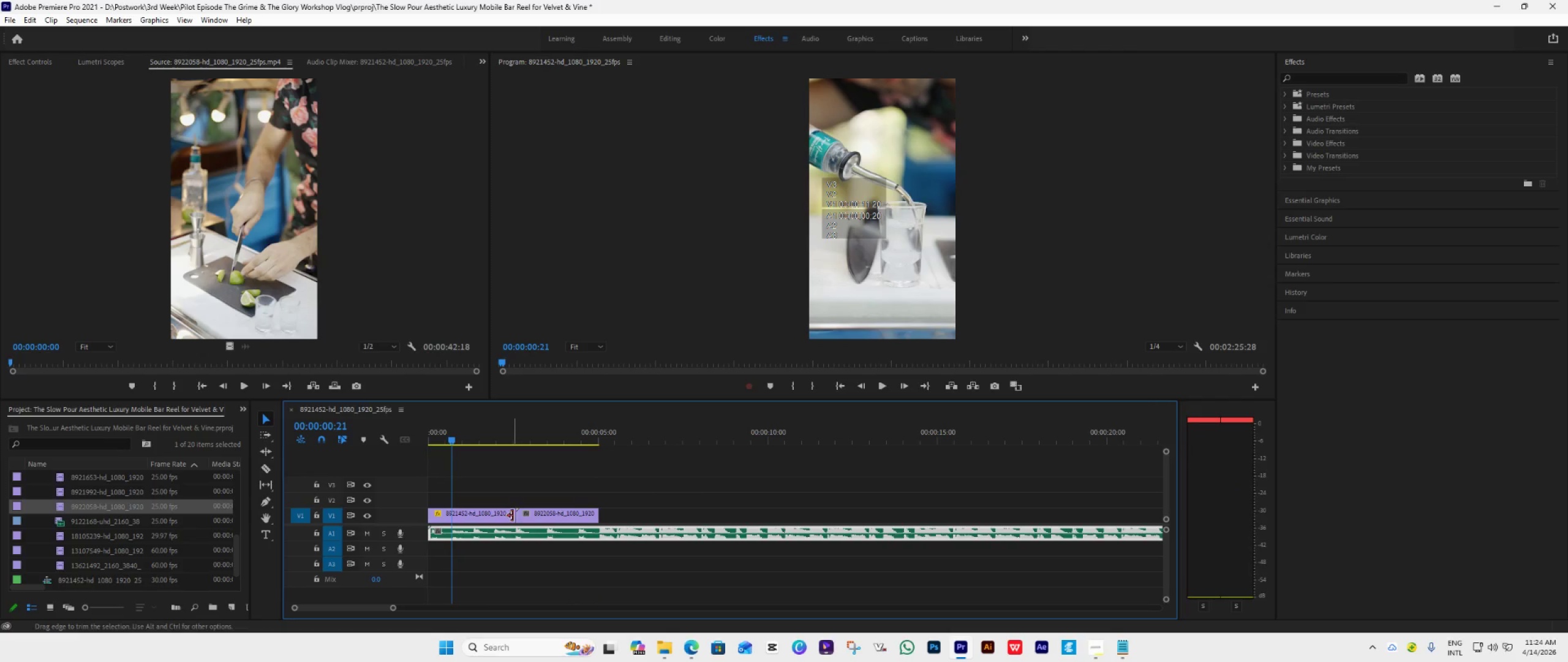 
left_click_drag(start_coordinate=[513, 516], to_coordinate=[453, 542])
 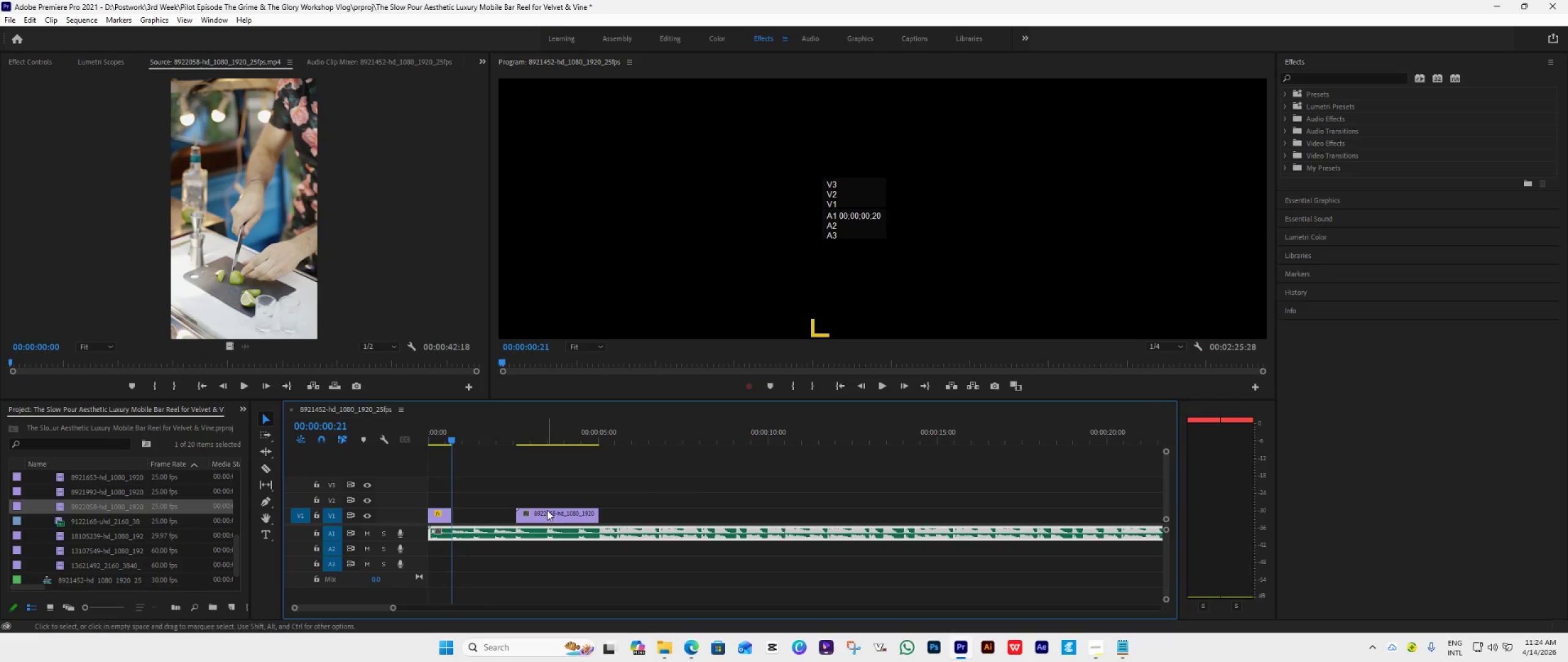 
left_click_drag(start_coordinate=[547, 511], to_coordinate=[489, 520])
 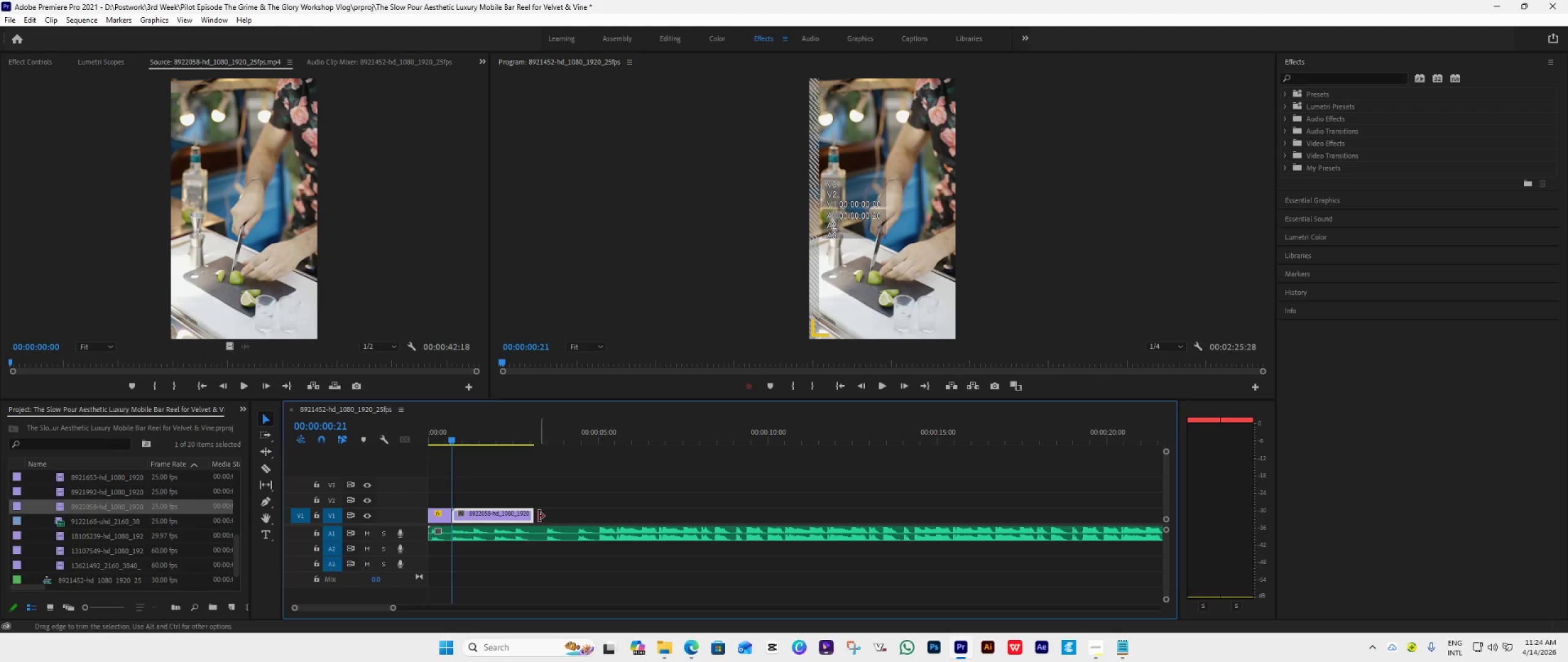 
left_click_drag(start_coordinate=[538, 516], to_coordinate=[479, 560])
 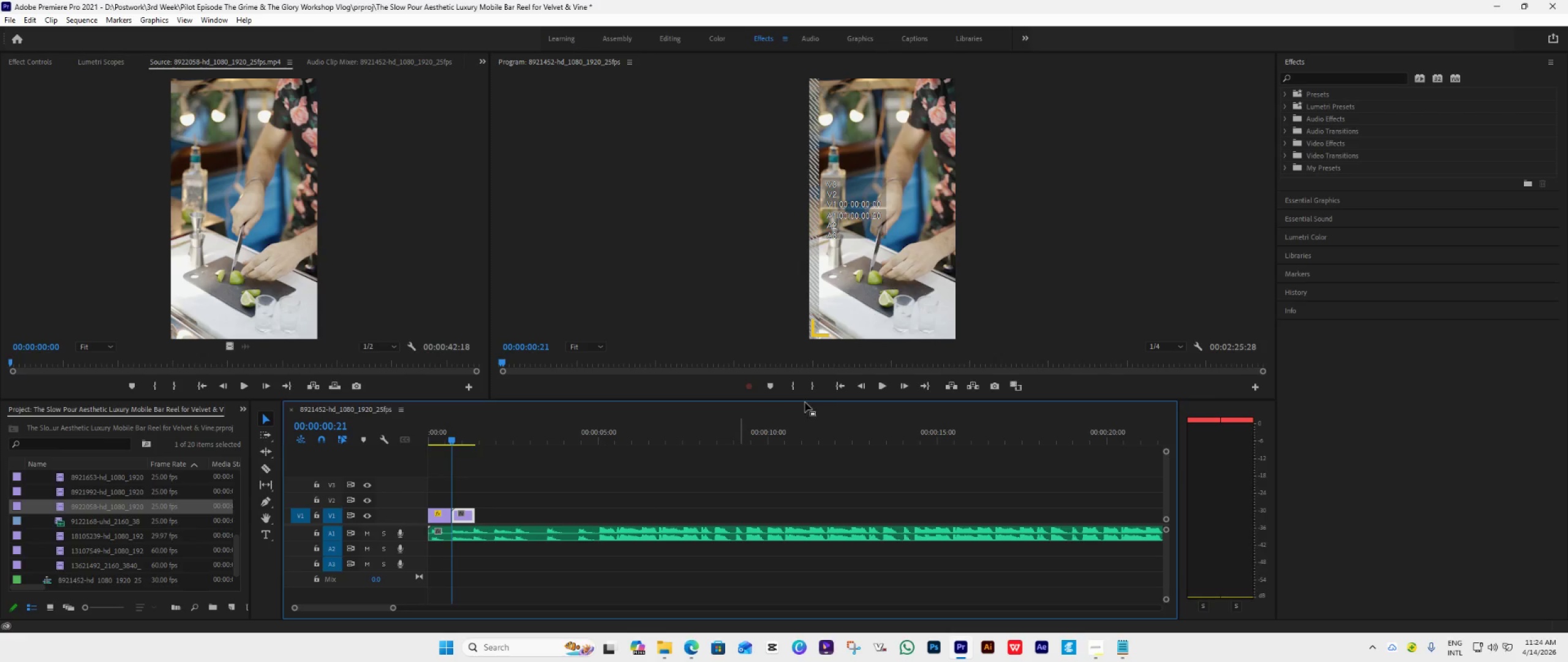 
left_click([843, 389])
 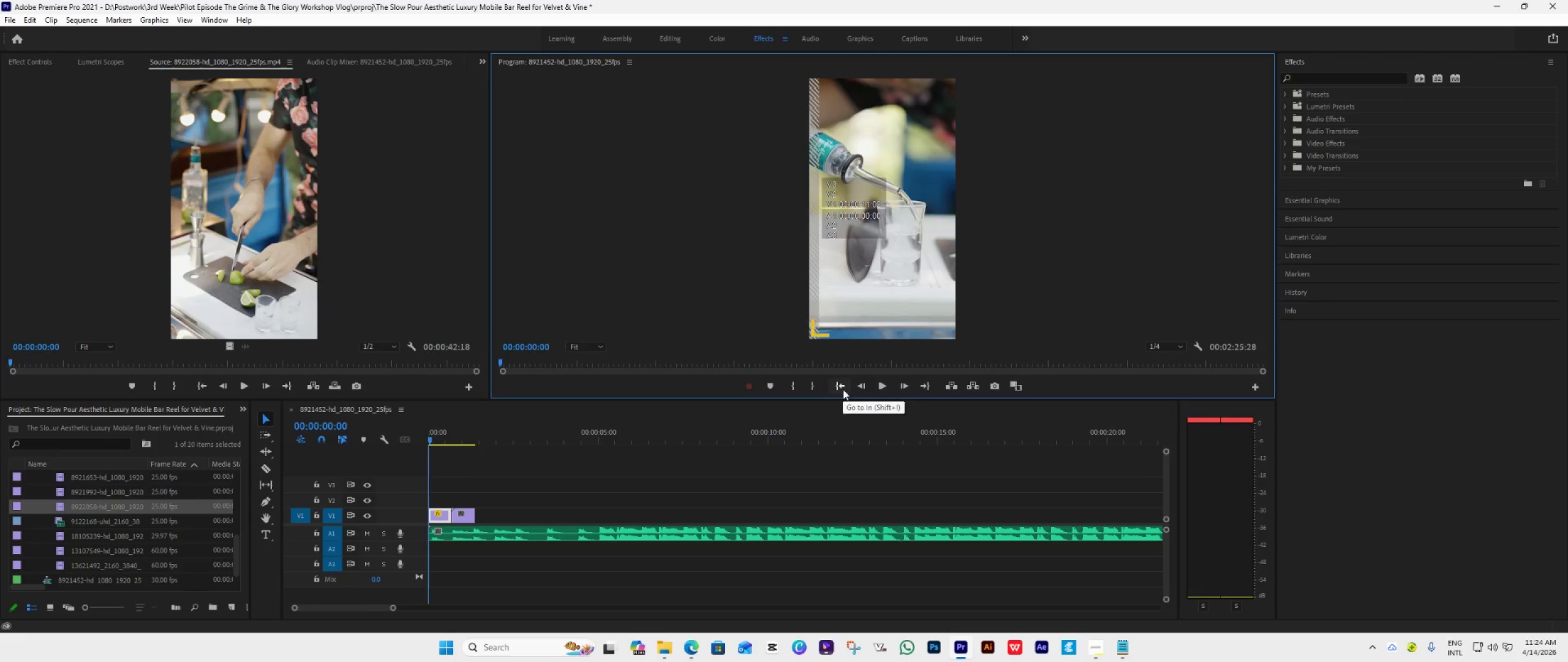 
key(Space)
 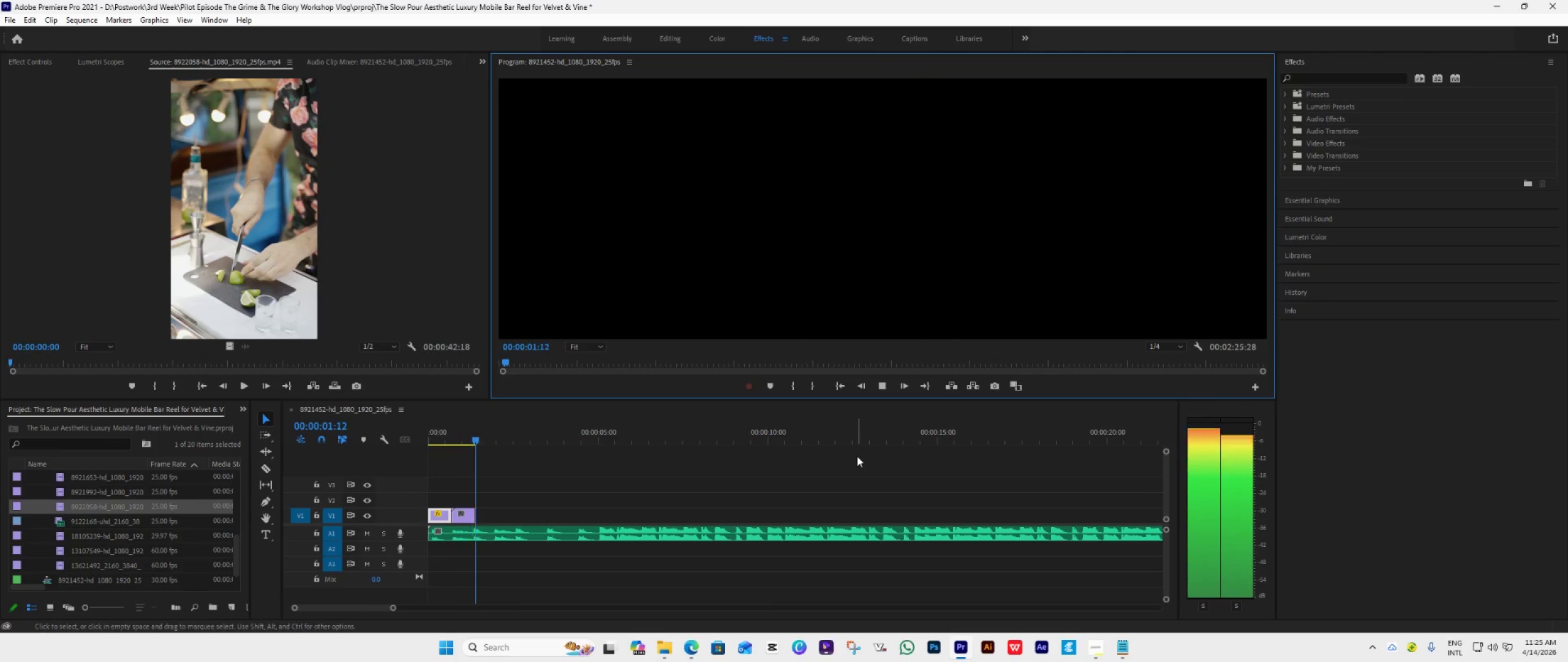 
key(Space)
 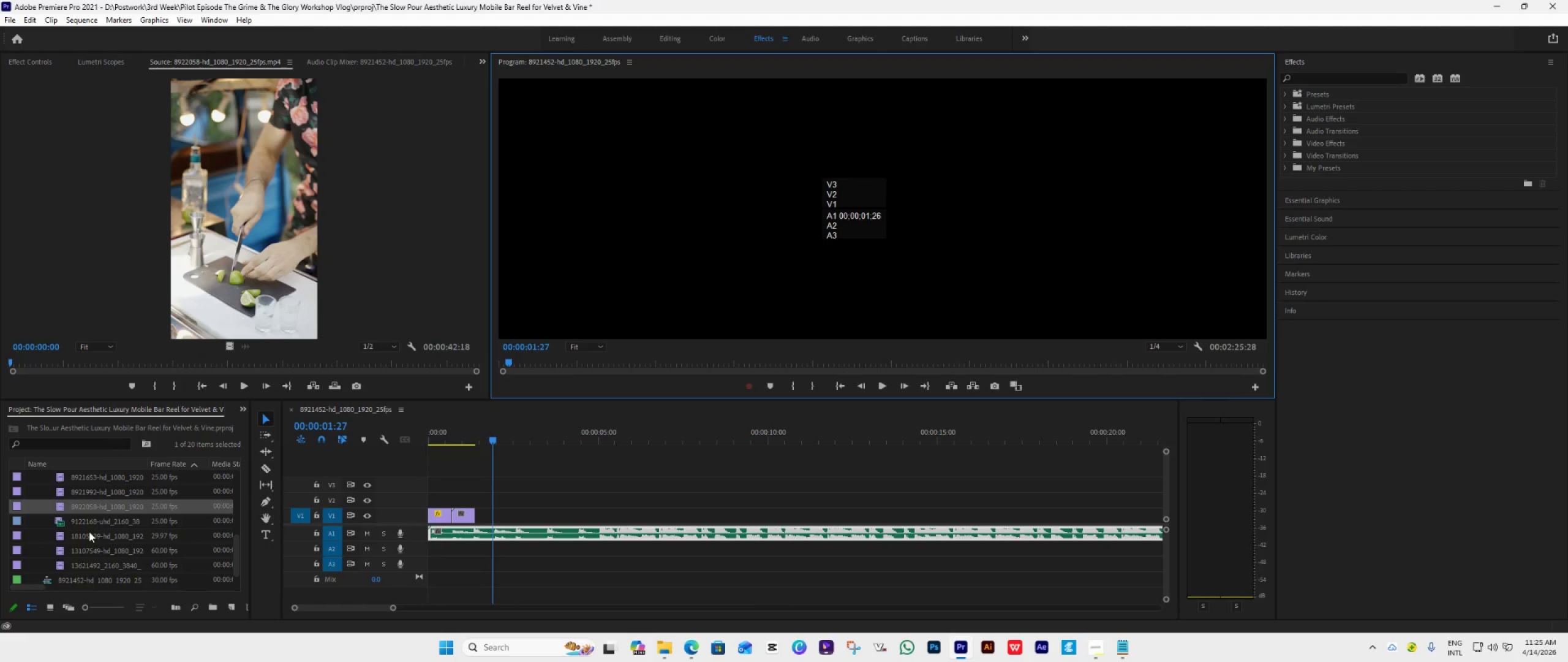 
double_click([57, 520])
 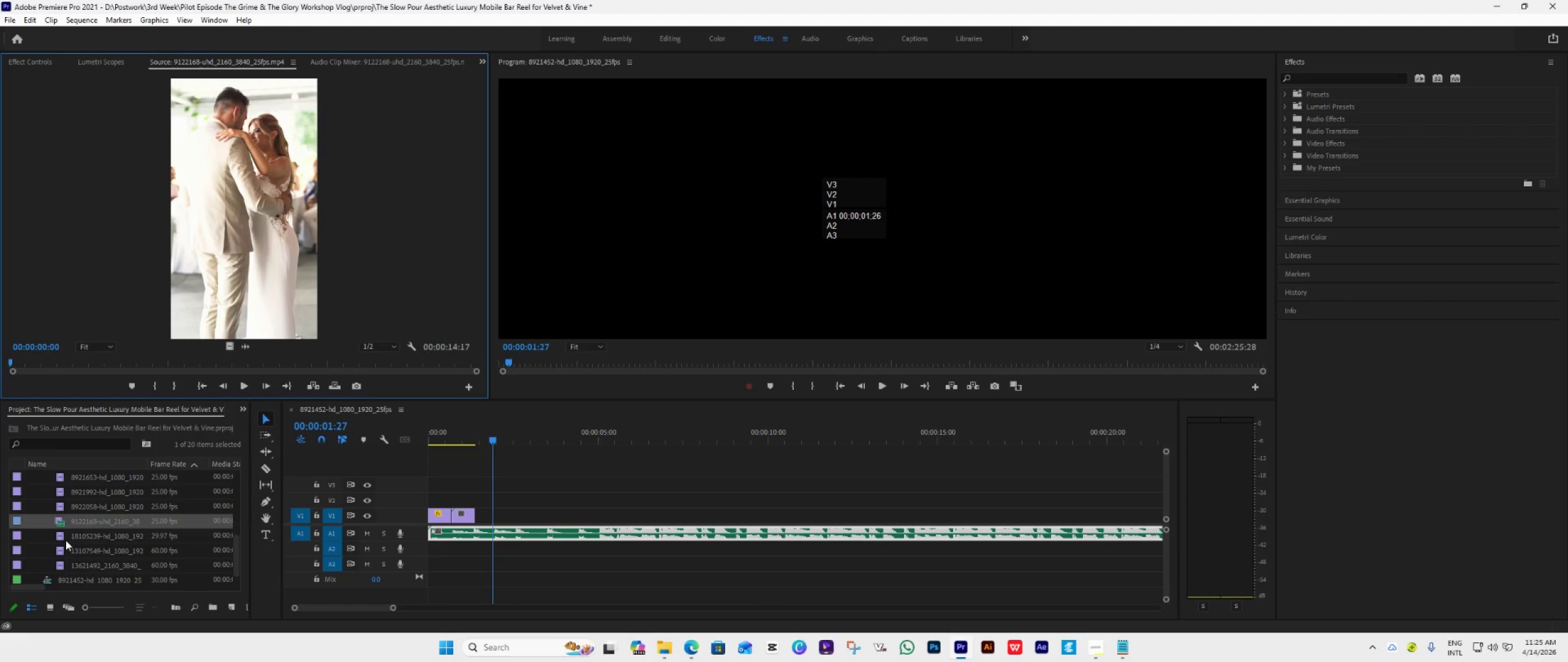 
double_click([62, 537])
 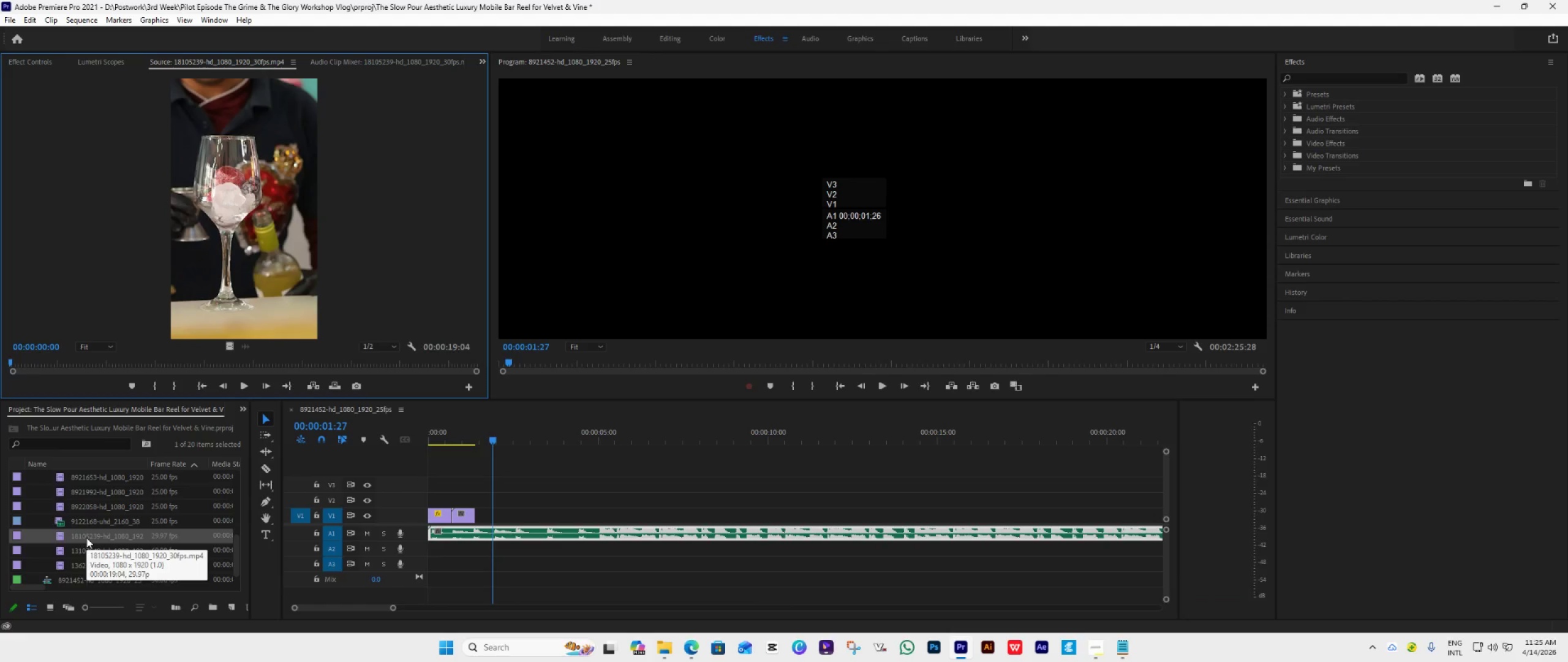 
wait(7.5)
 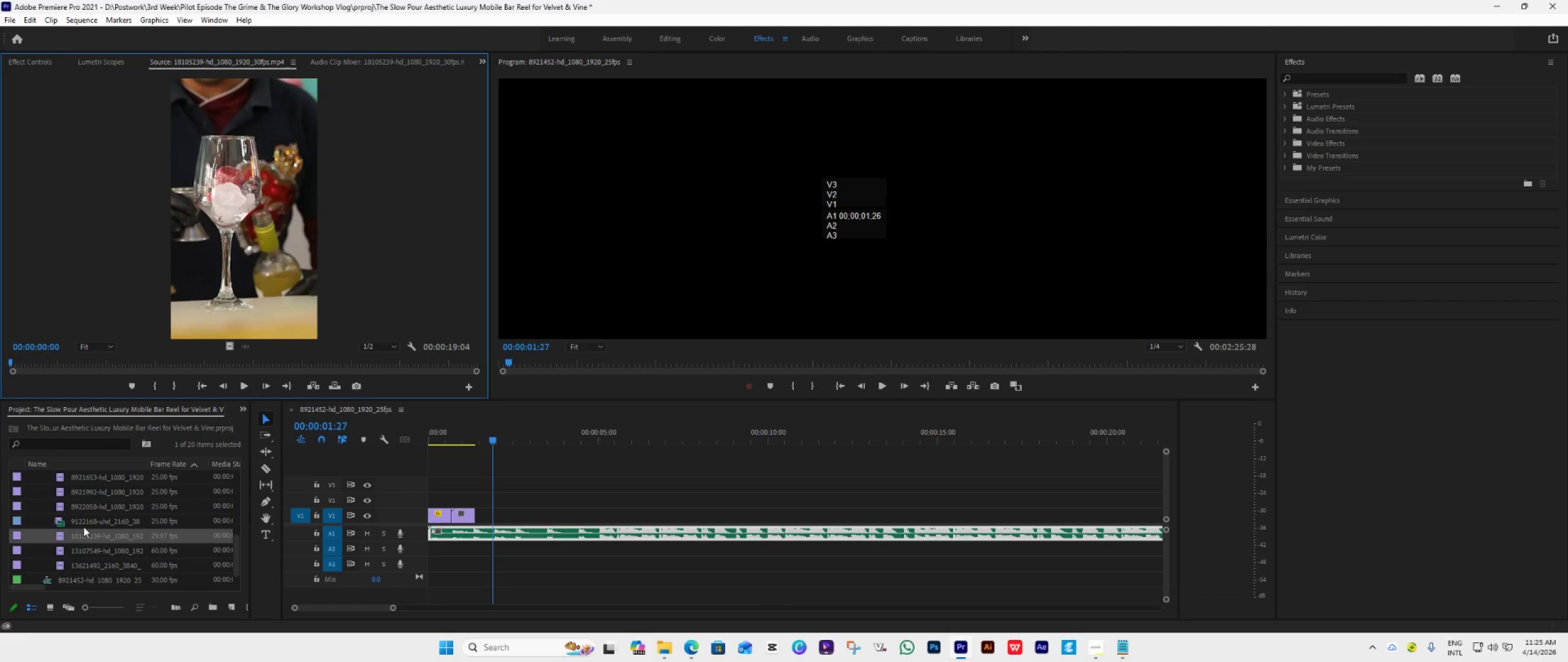 
scroll: coordinate [92, 535], scroll_direction: down, amount: 2.0
 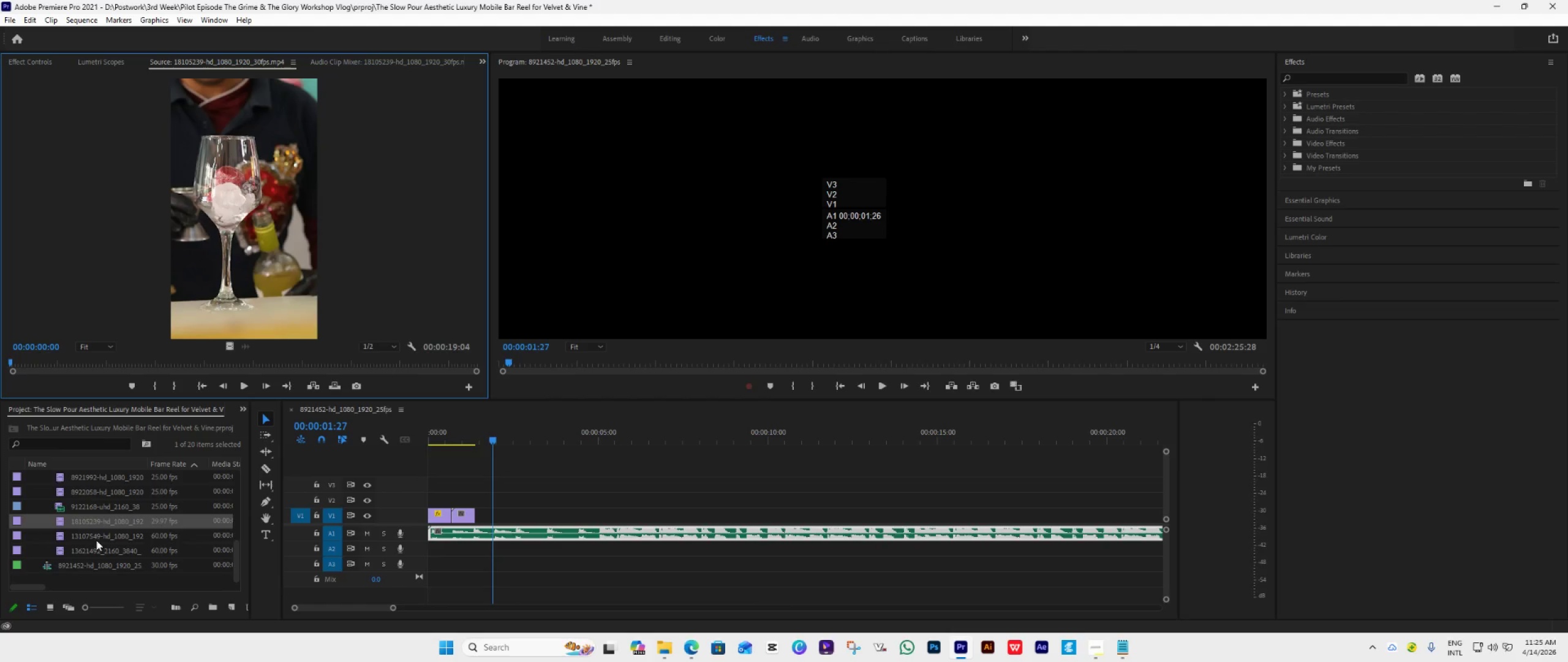 
left_click_drag(start_coordinate=[80, 523], to_coordinate=[476, 519])
 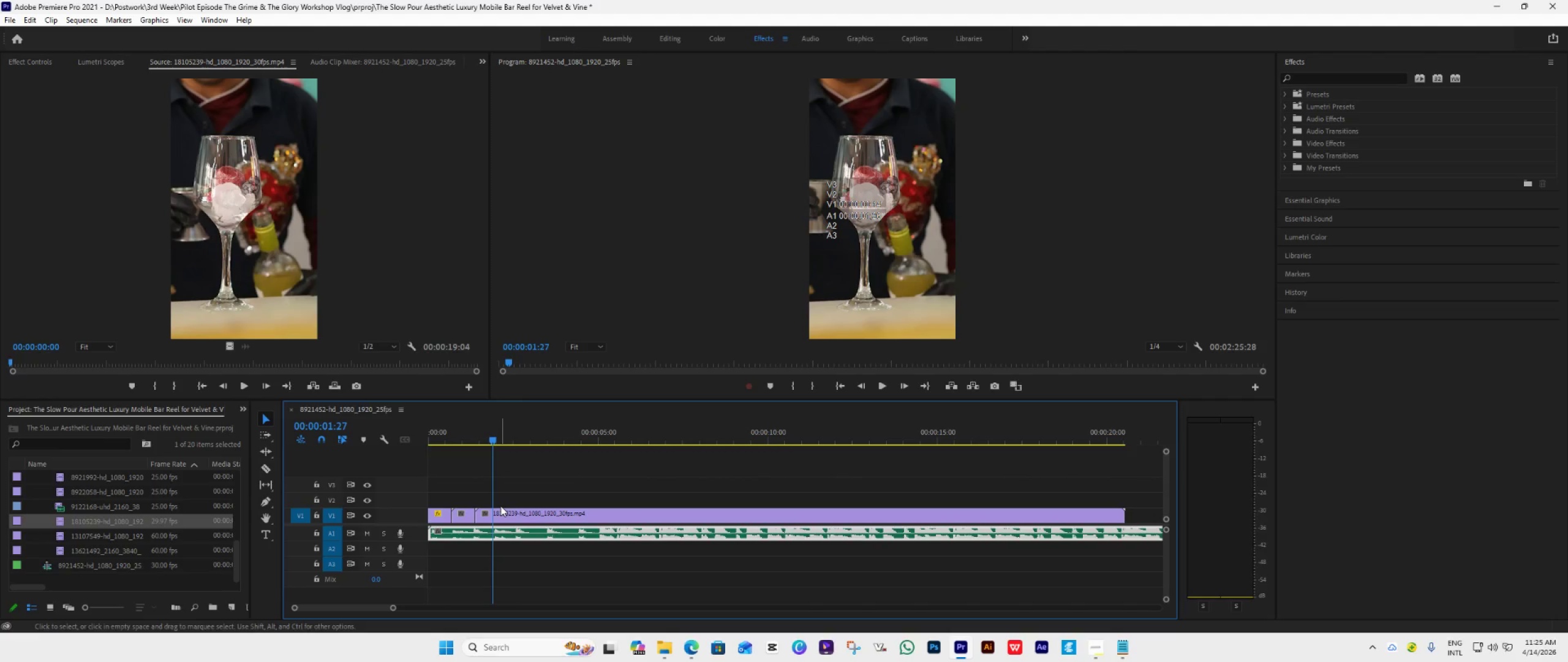 
key(Space)
 